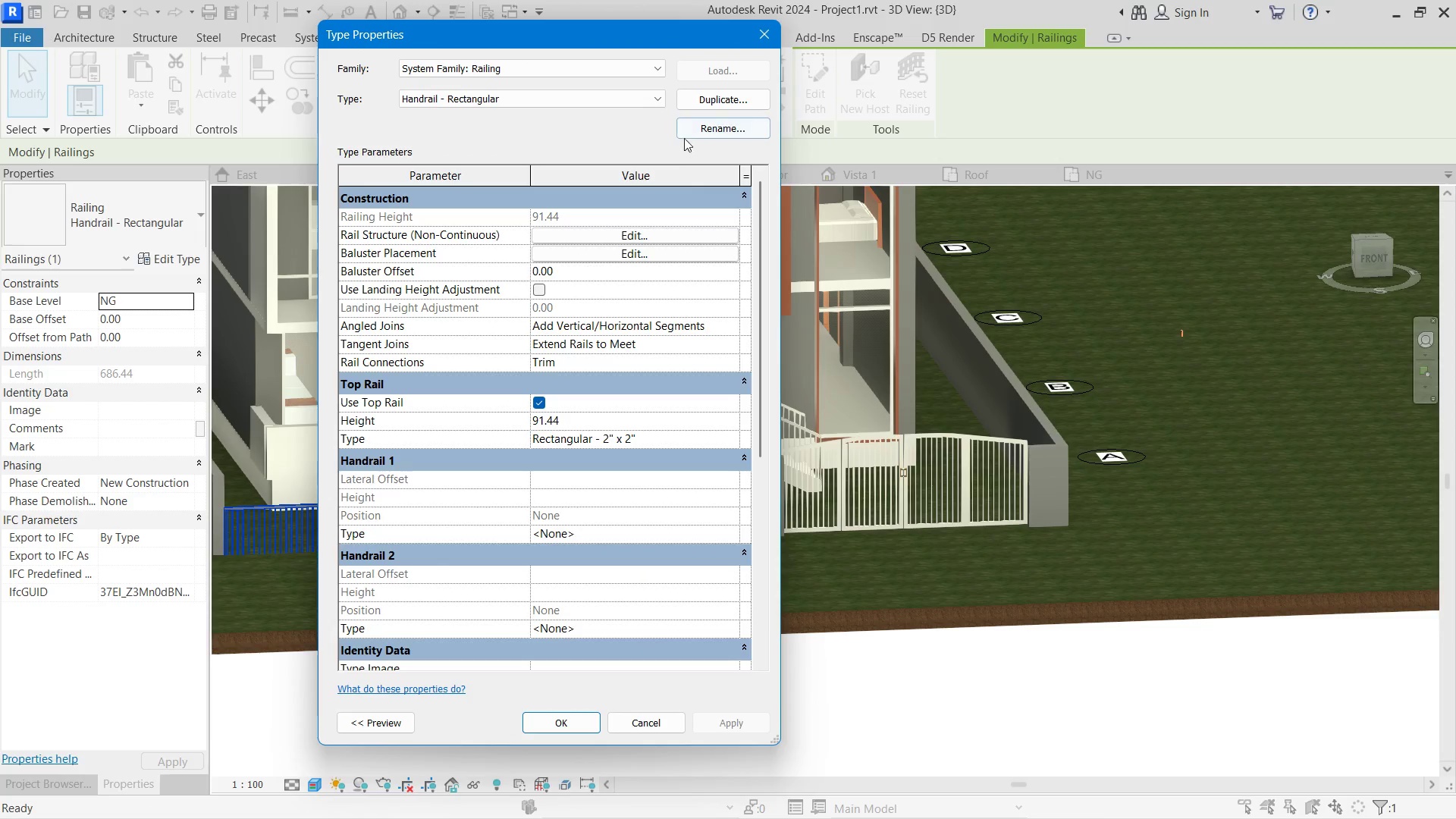 
left_click([714, 105])
 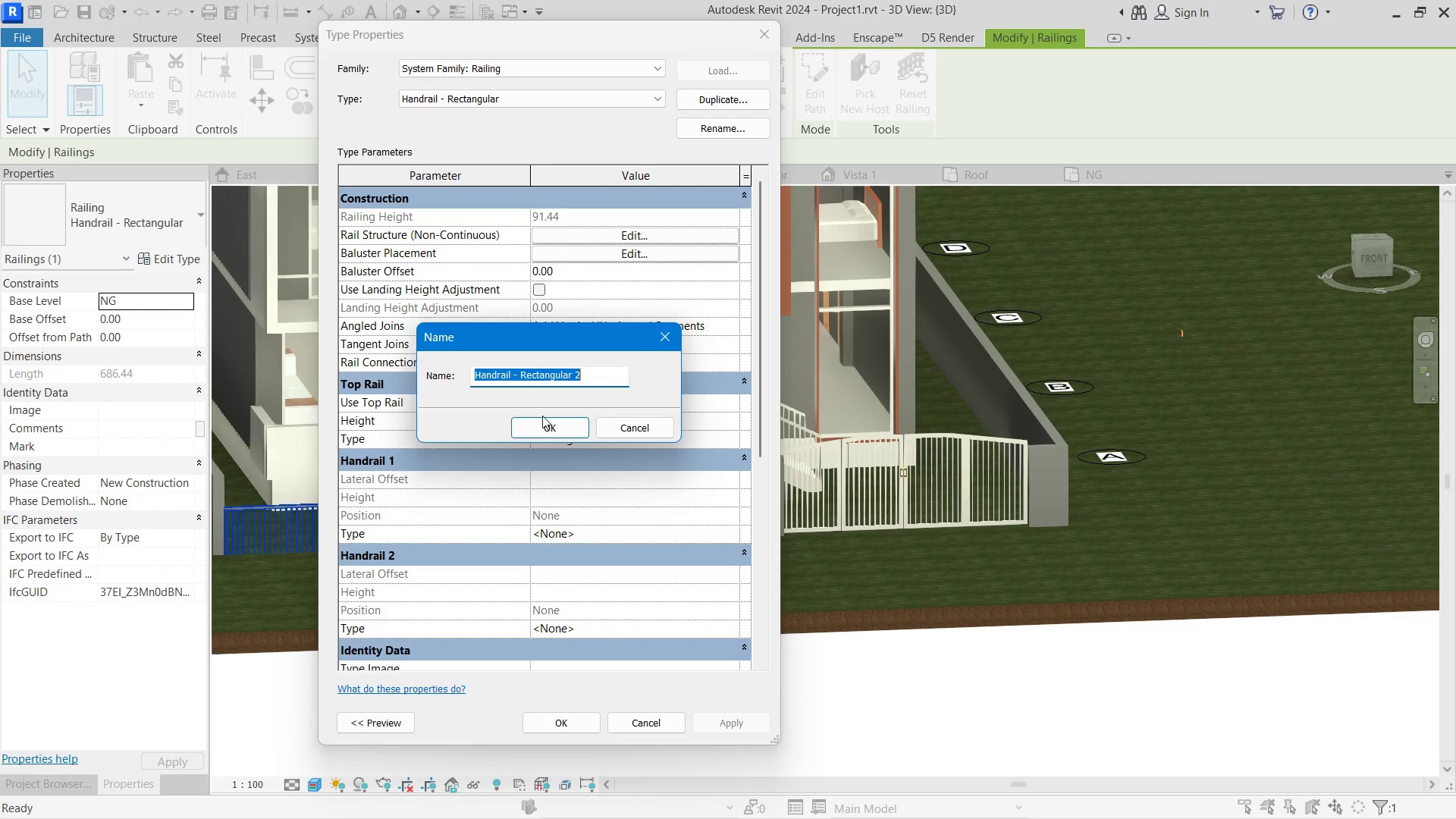 
left_click([538, 423])
 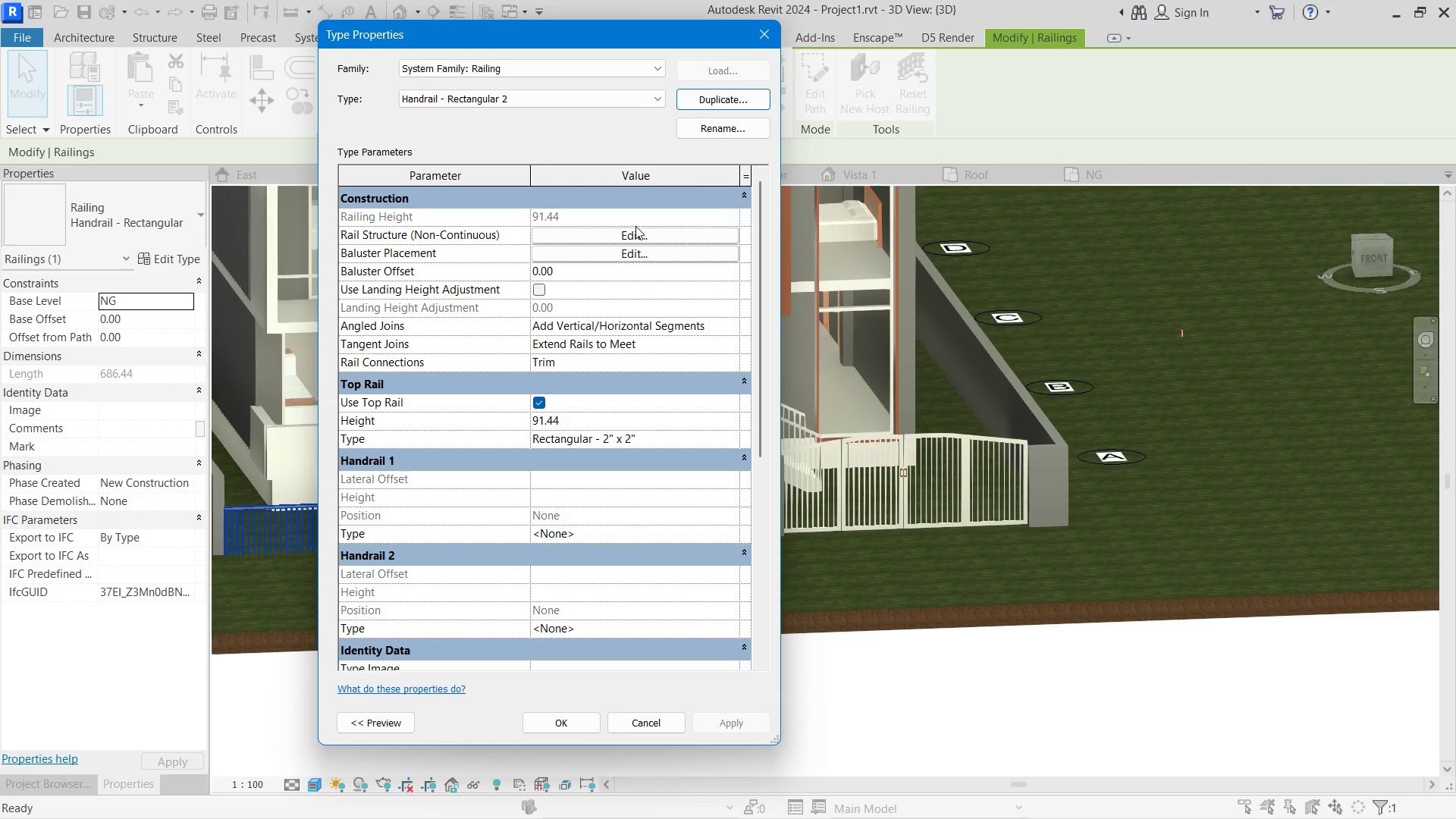 
left_click([633, 206])
 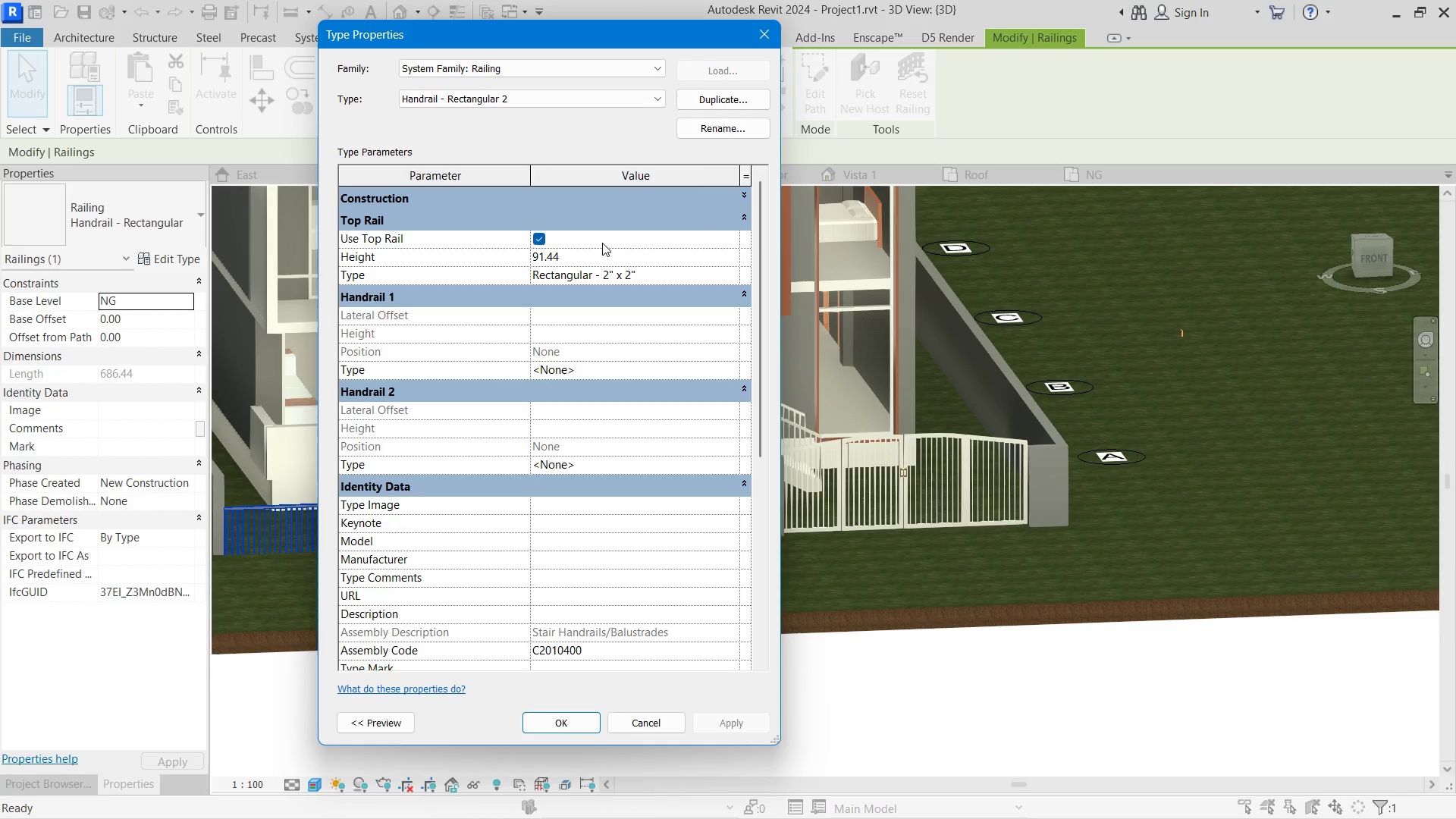 
left_click([599, 249])
 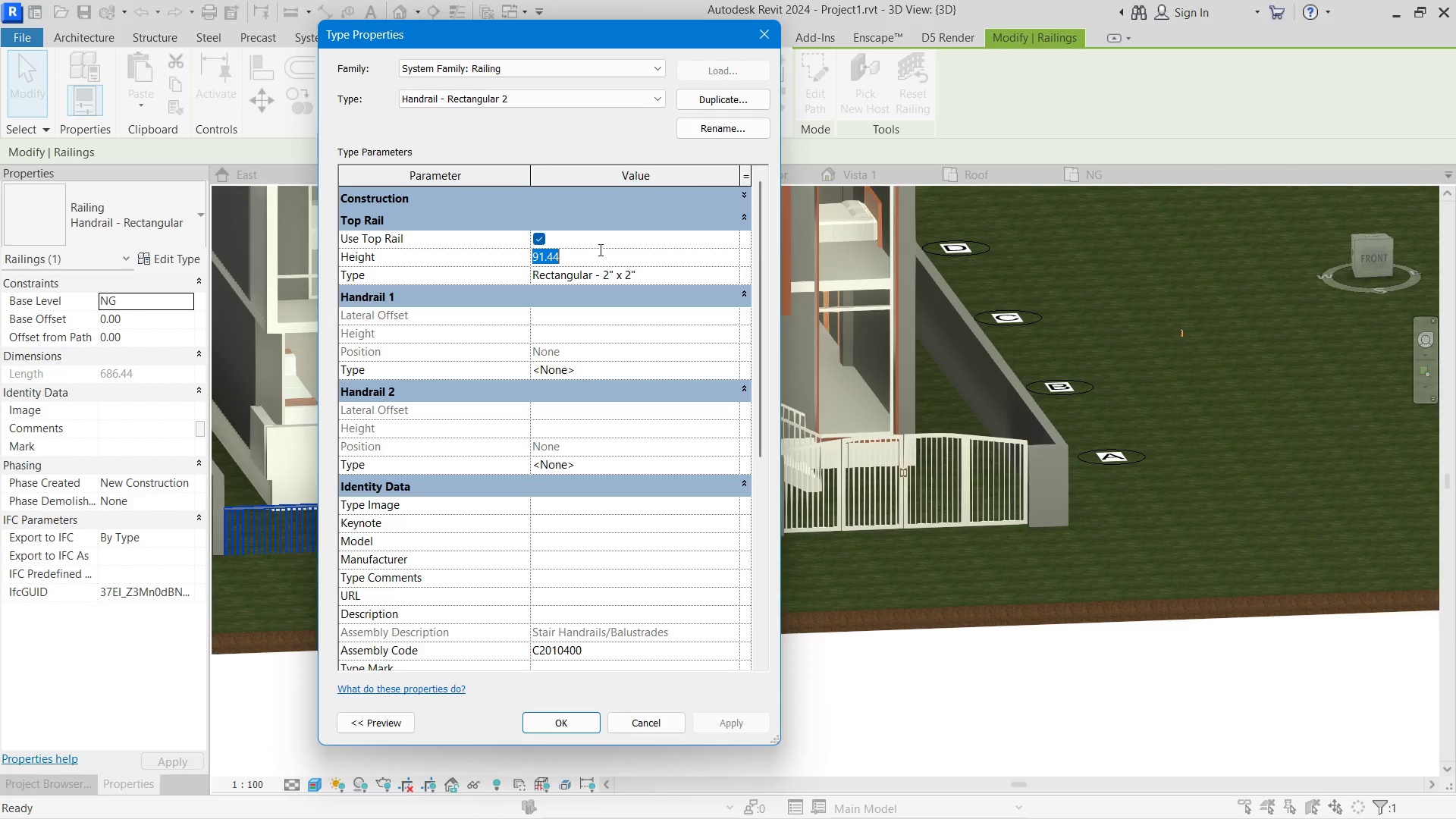 
key(Numpad2)
 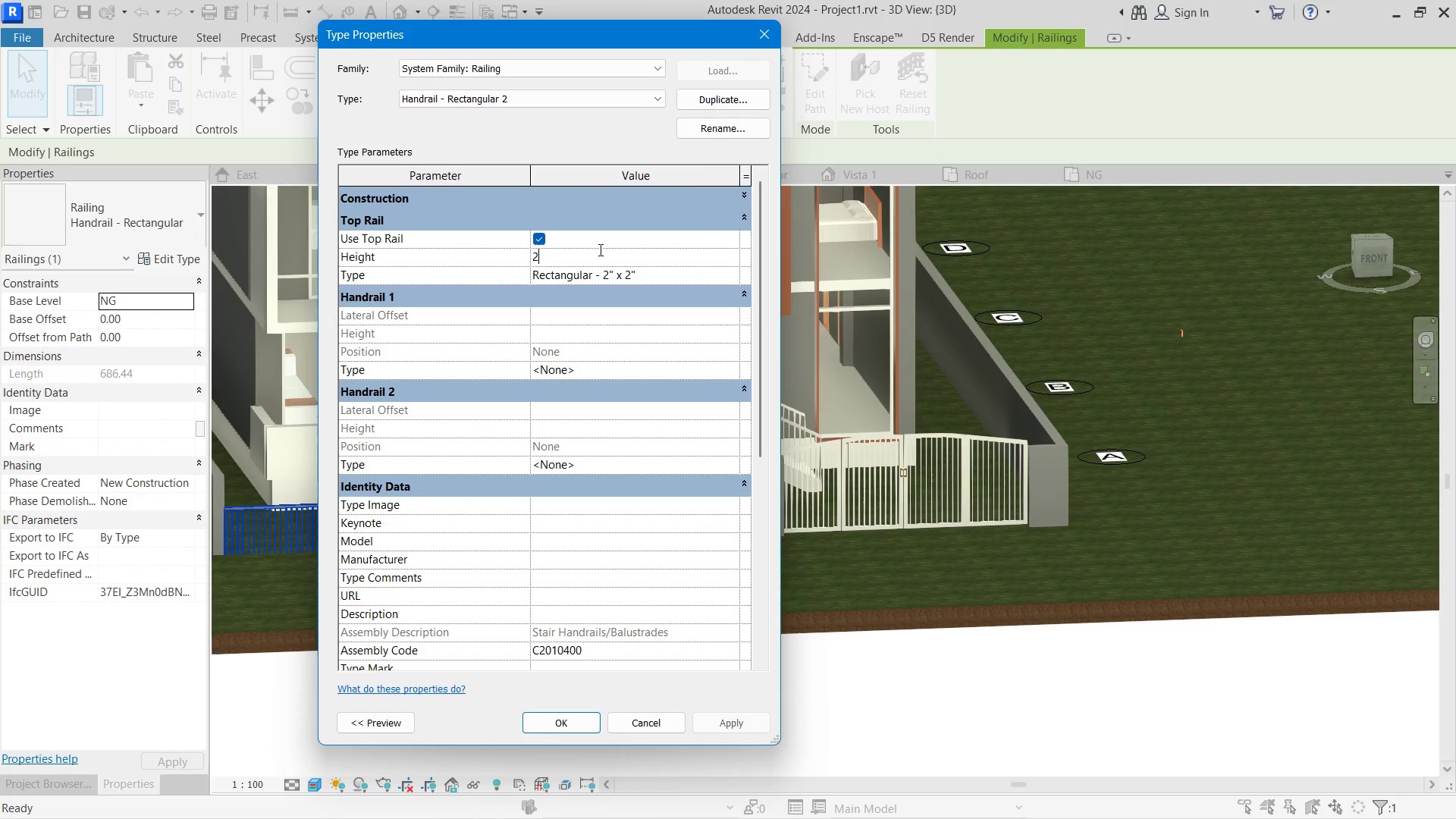 
key(Numpad0)
 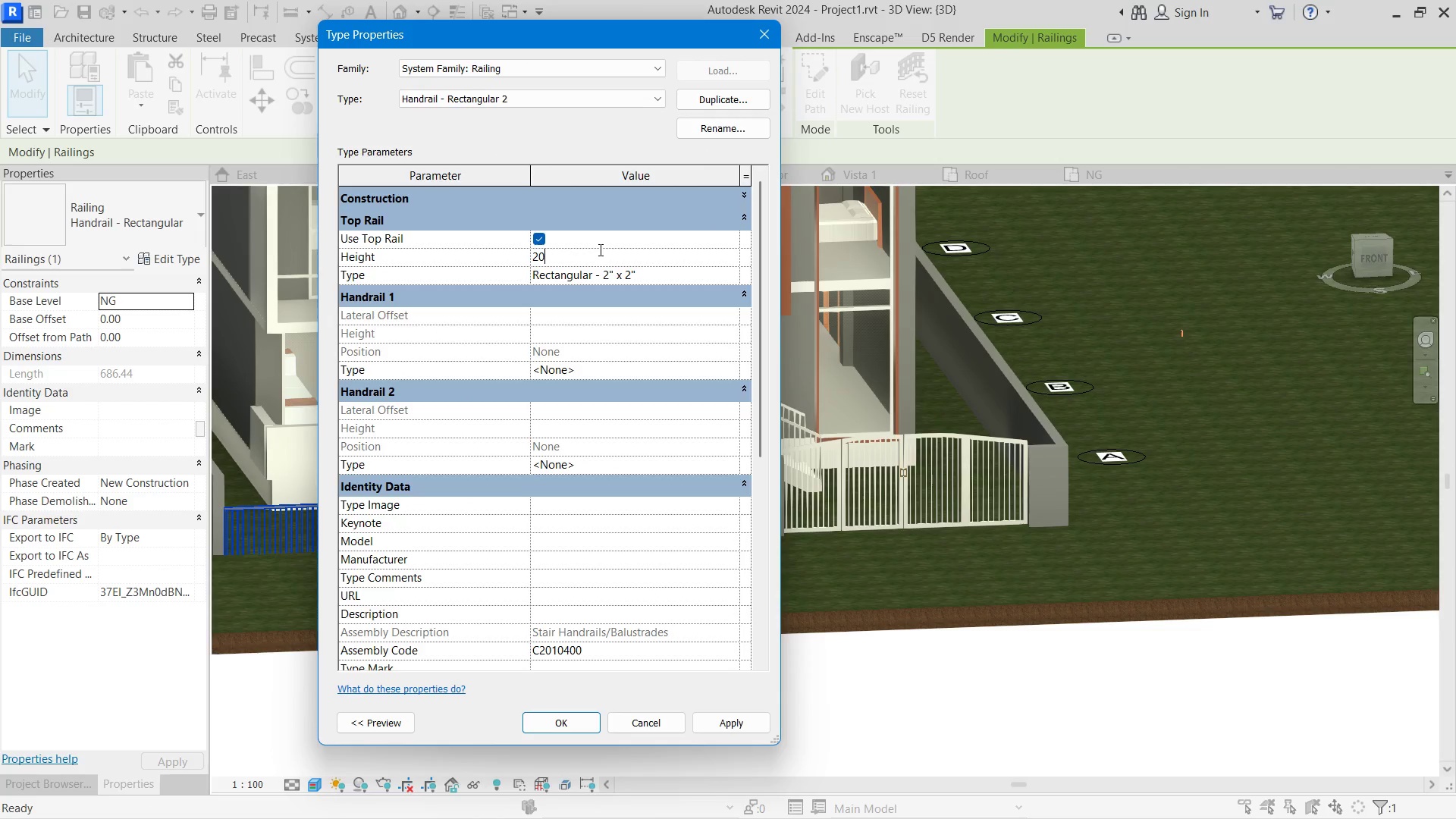 
key(Numpad7)
 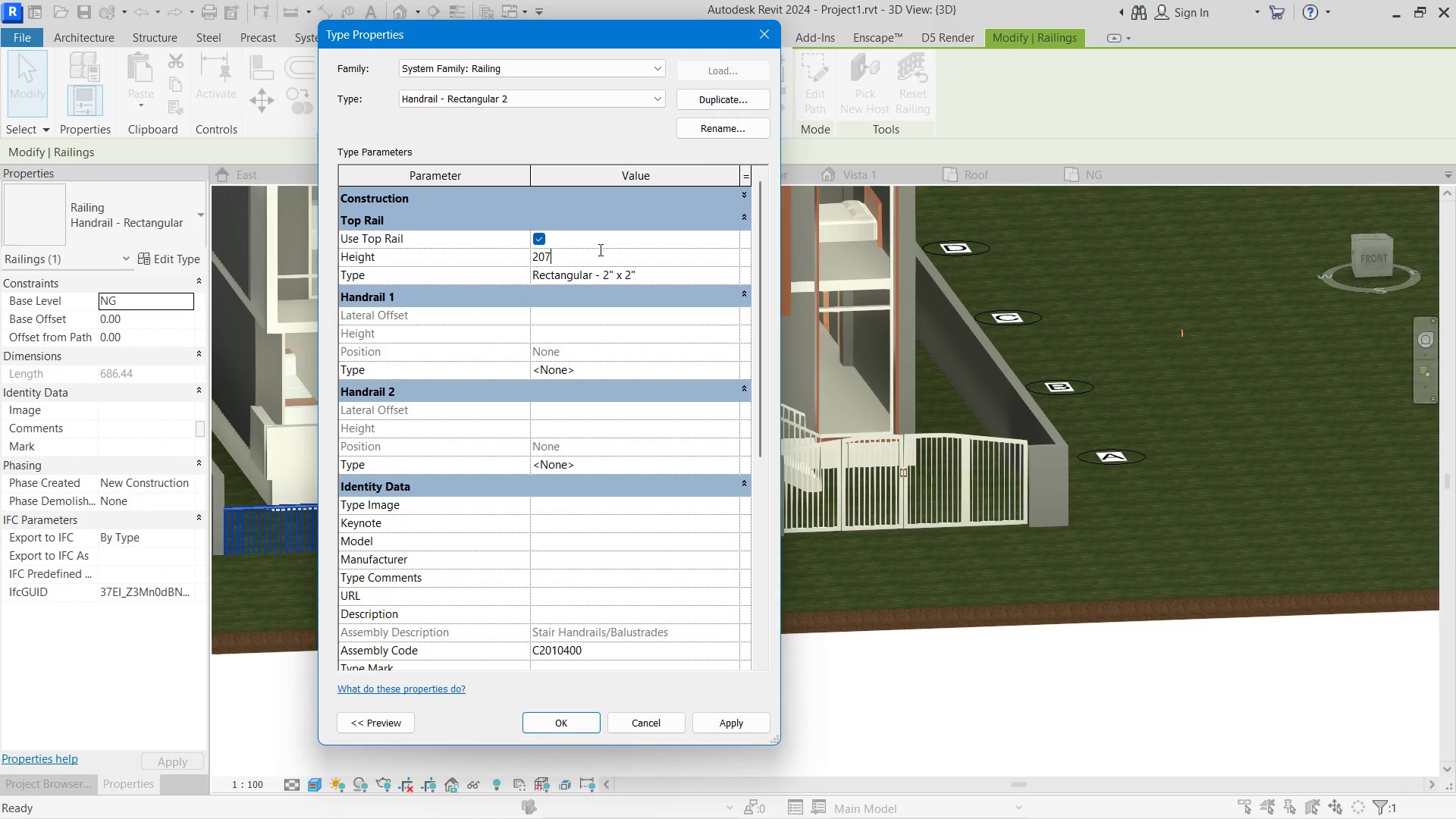 
key(NumpadEnter)
 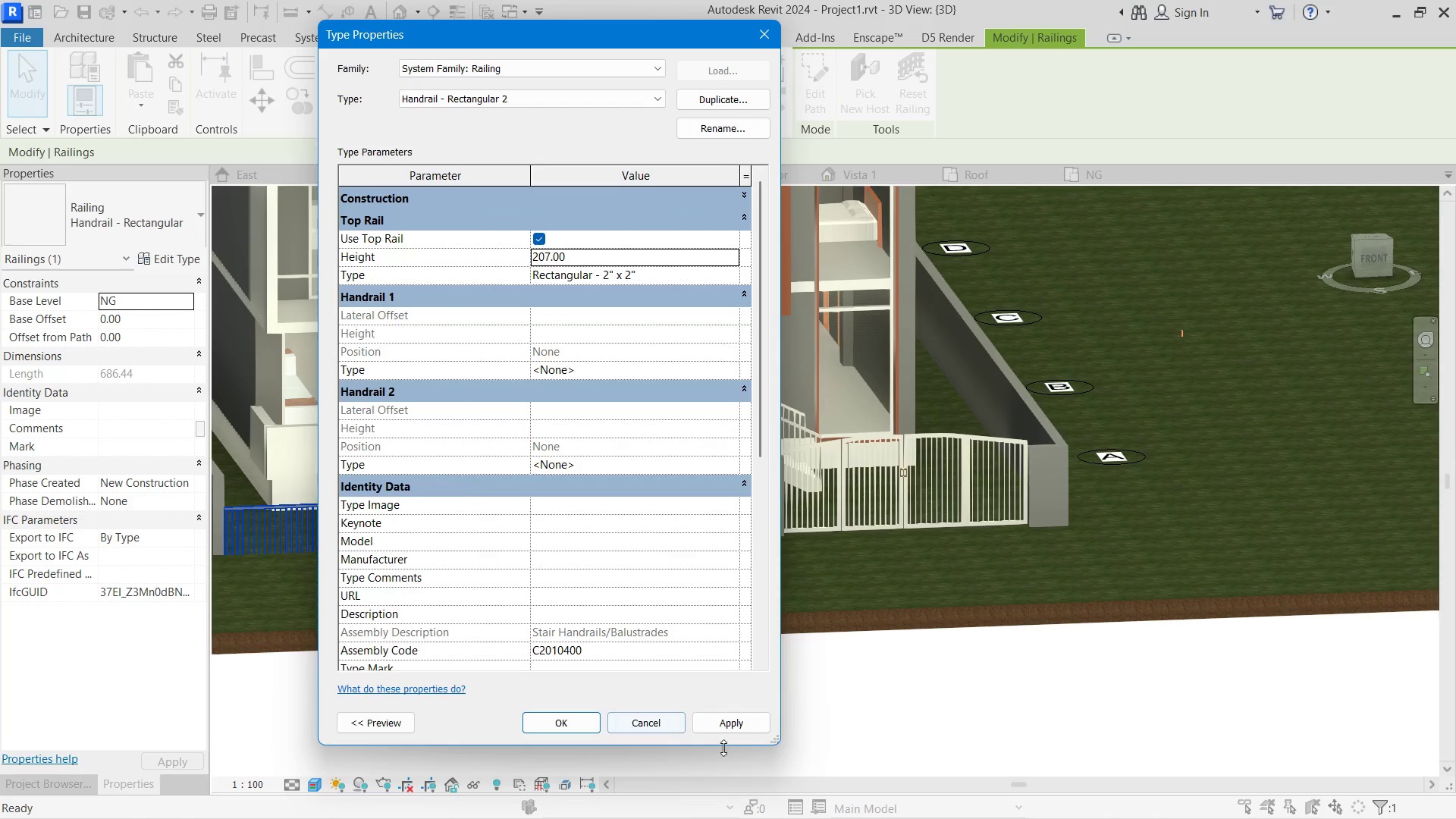 
left_click([741, 718])
 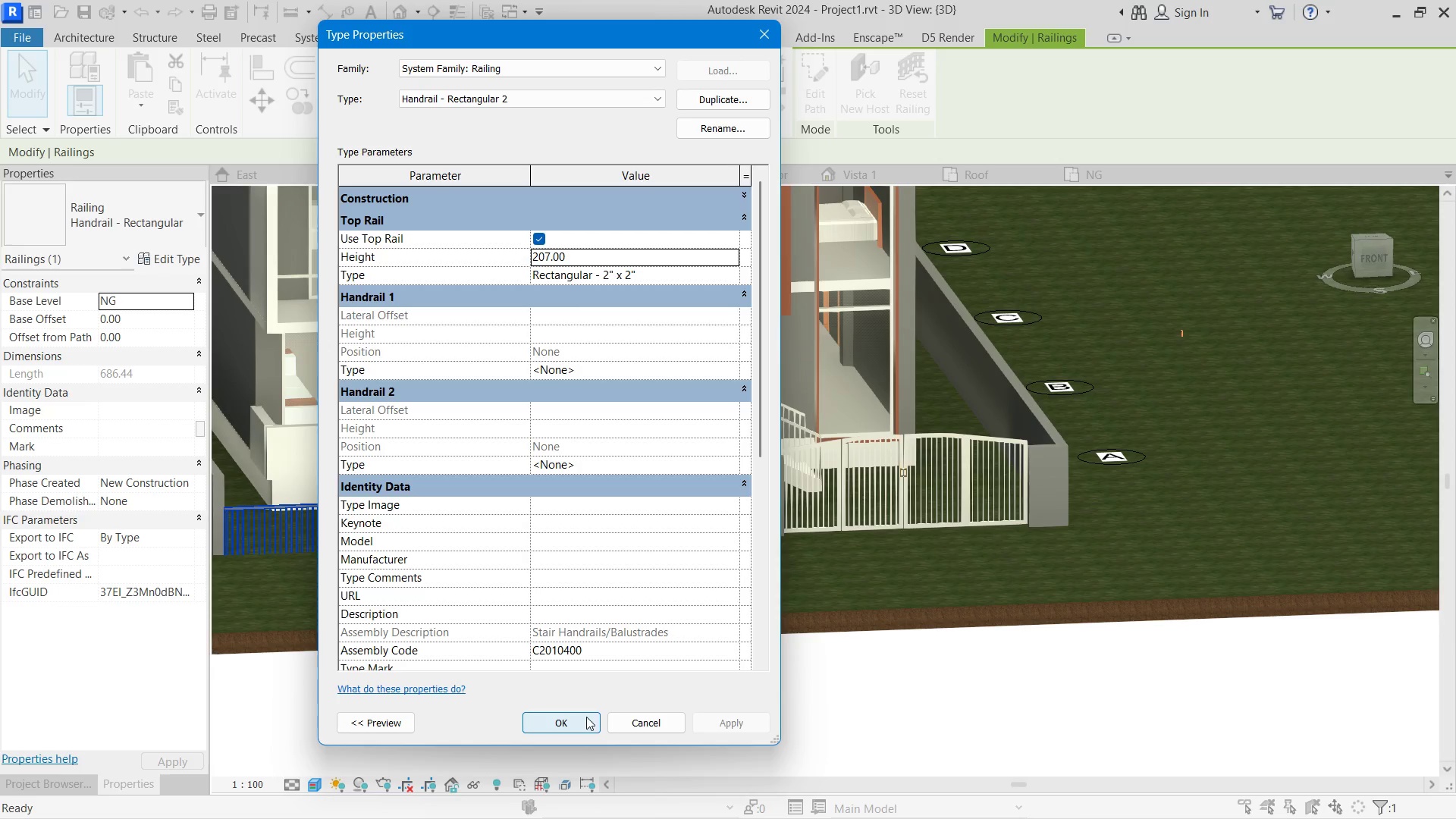 
left_click([584, 717])
 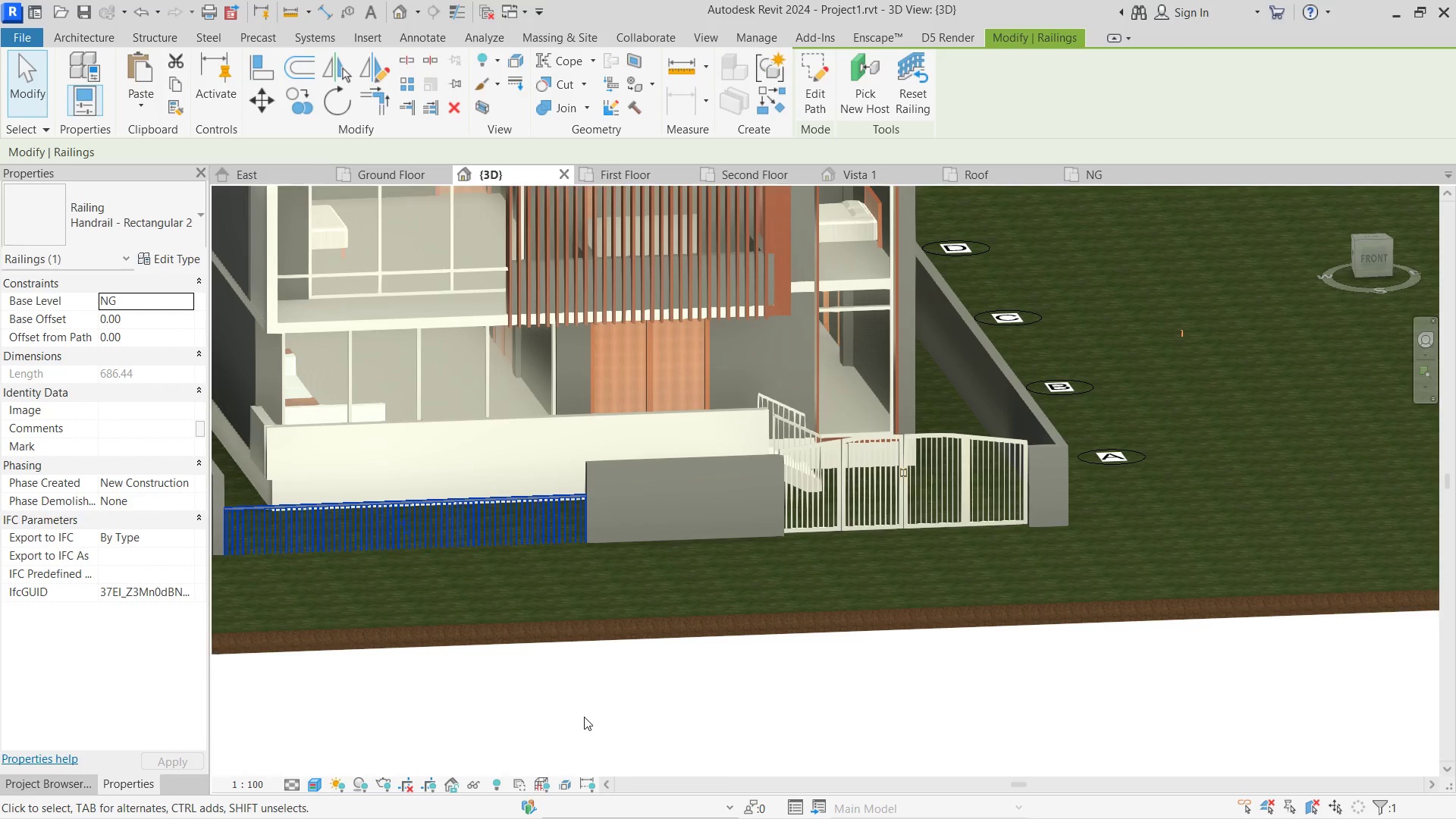 
left_click([588, 708])
 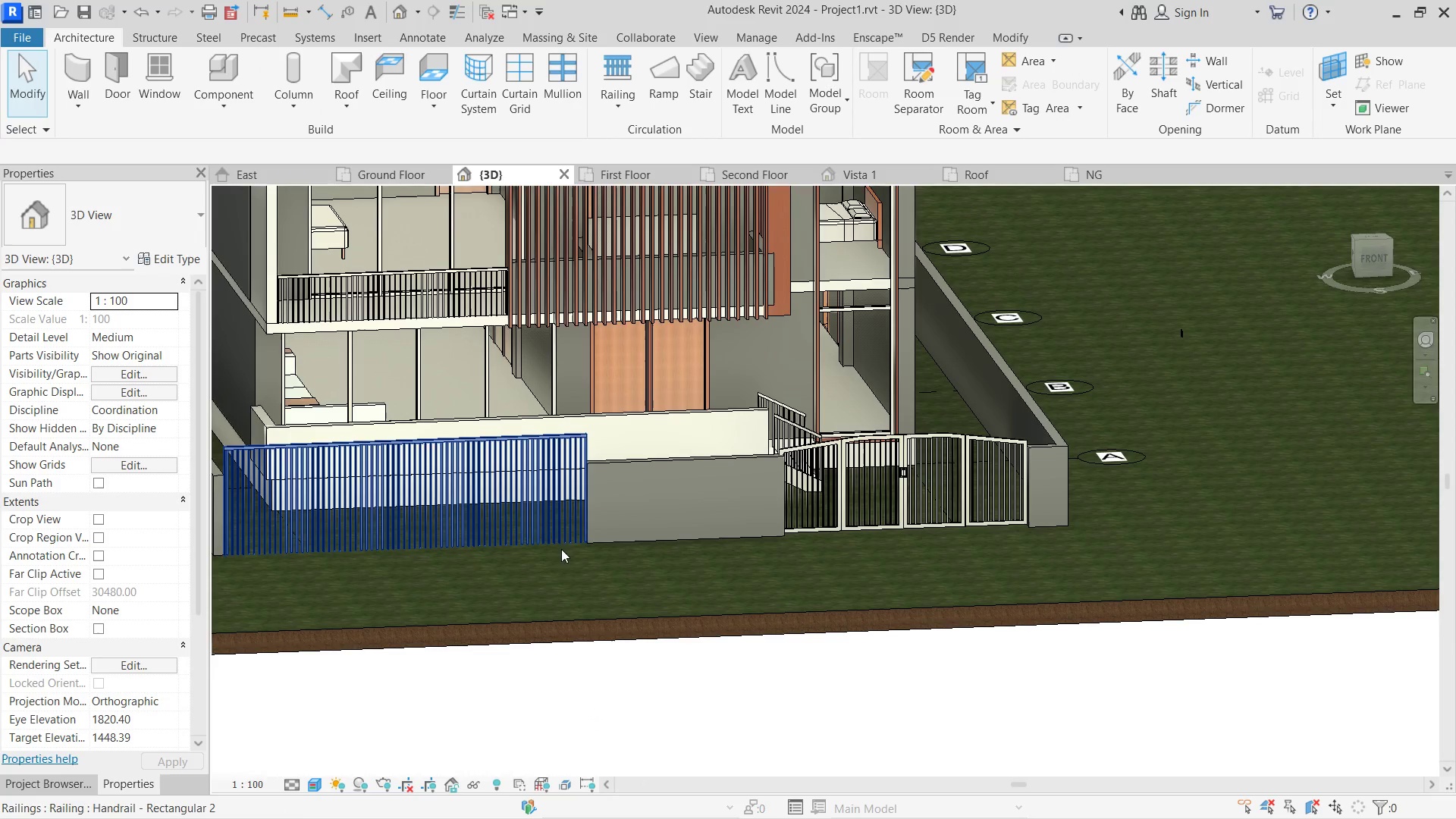 
left_click([564, 535])
 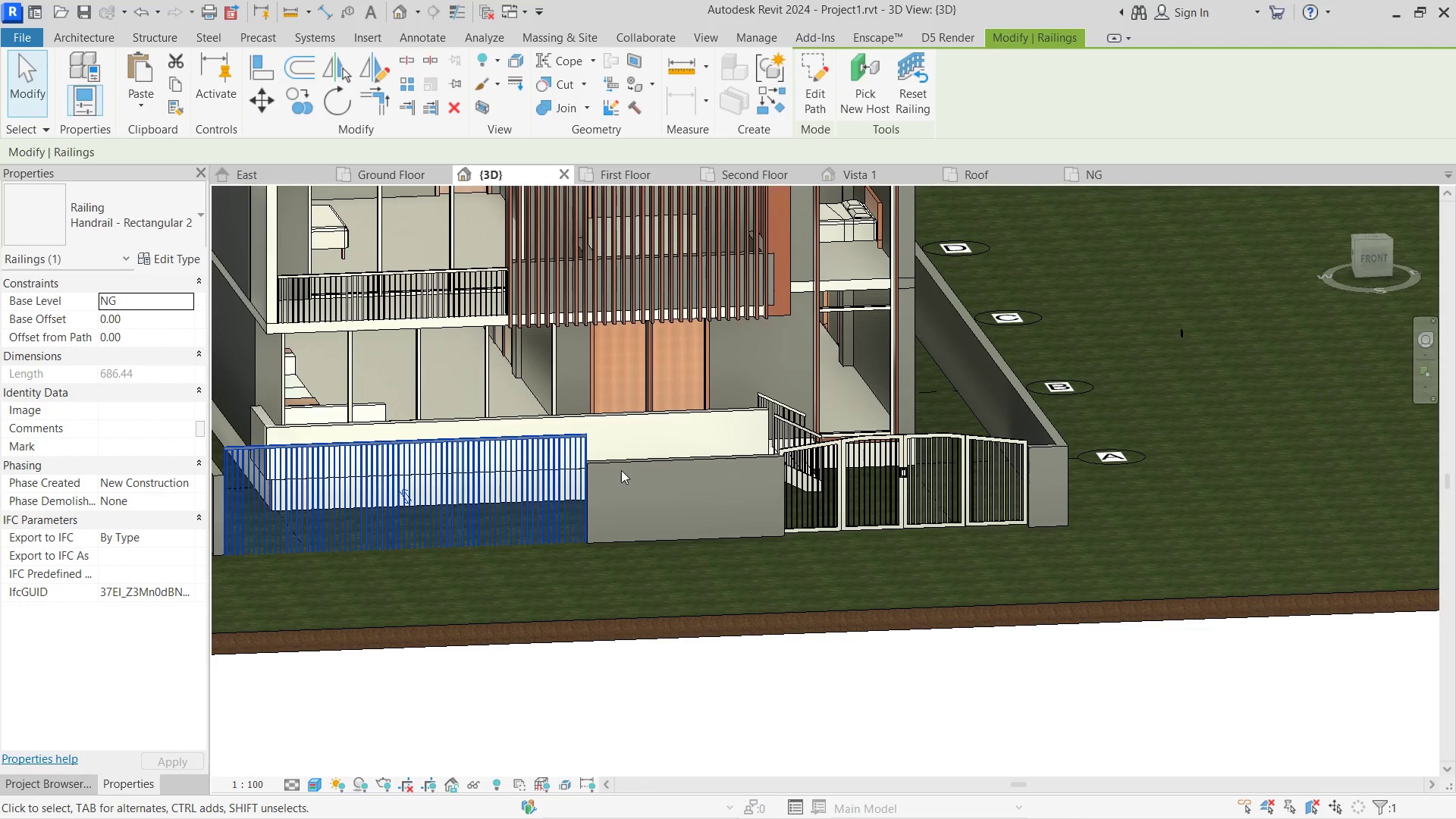 
left_click([623, 465])
 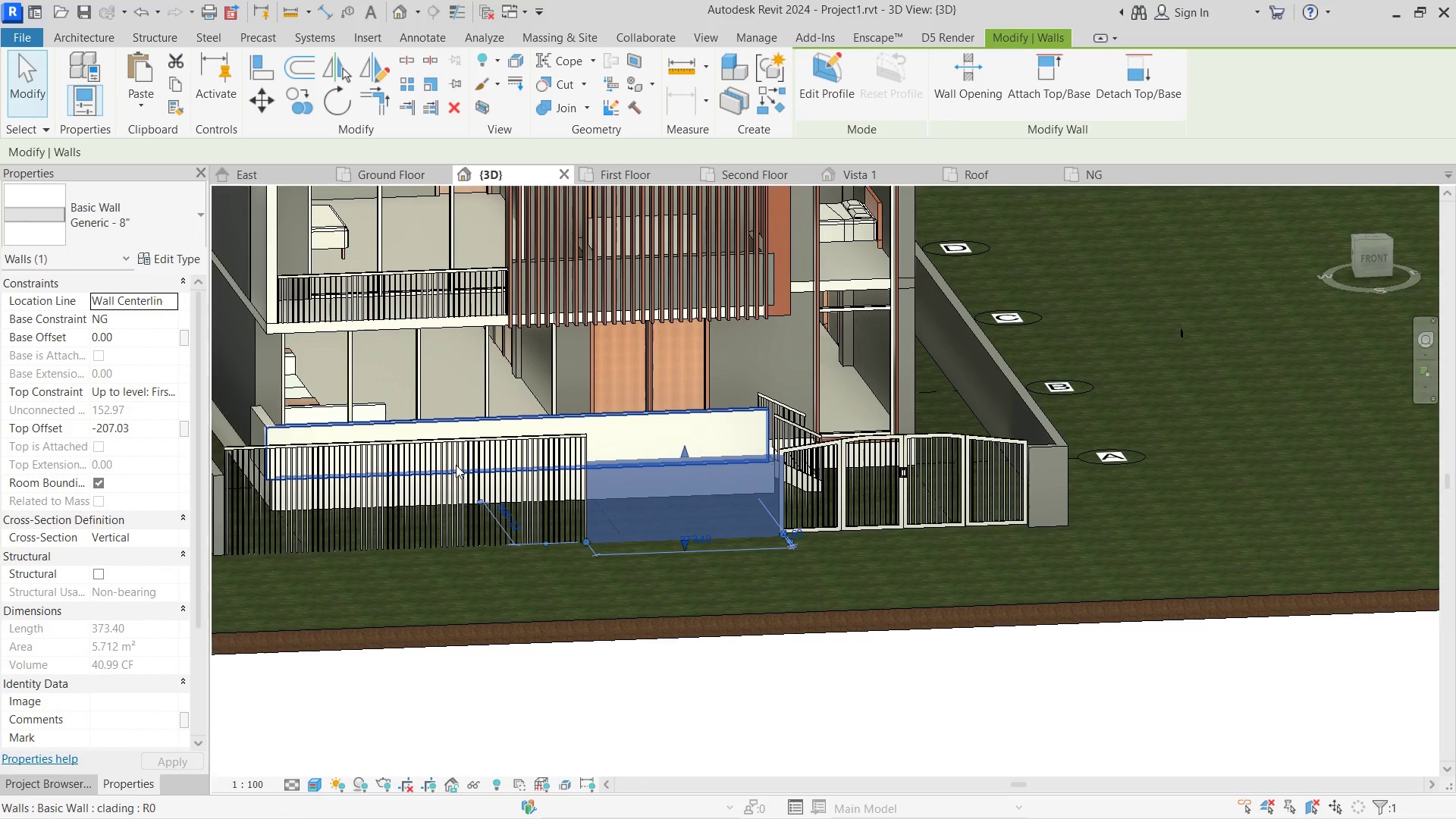 
left_click([466, 436])
 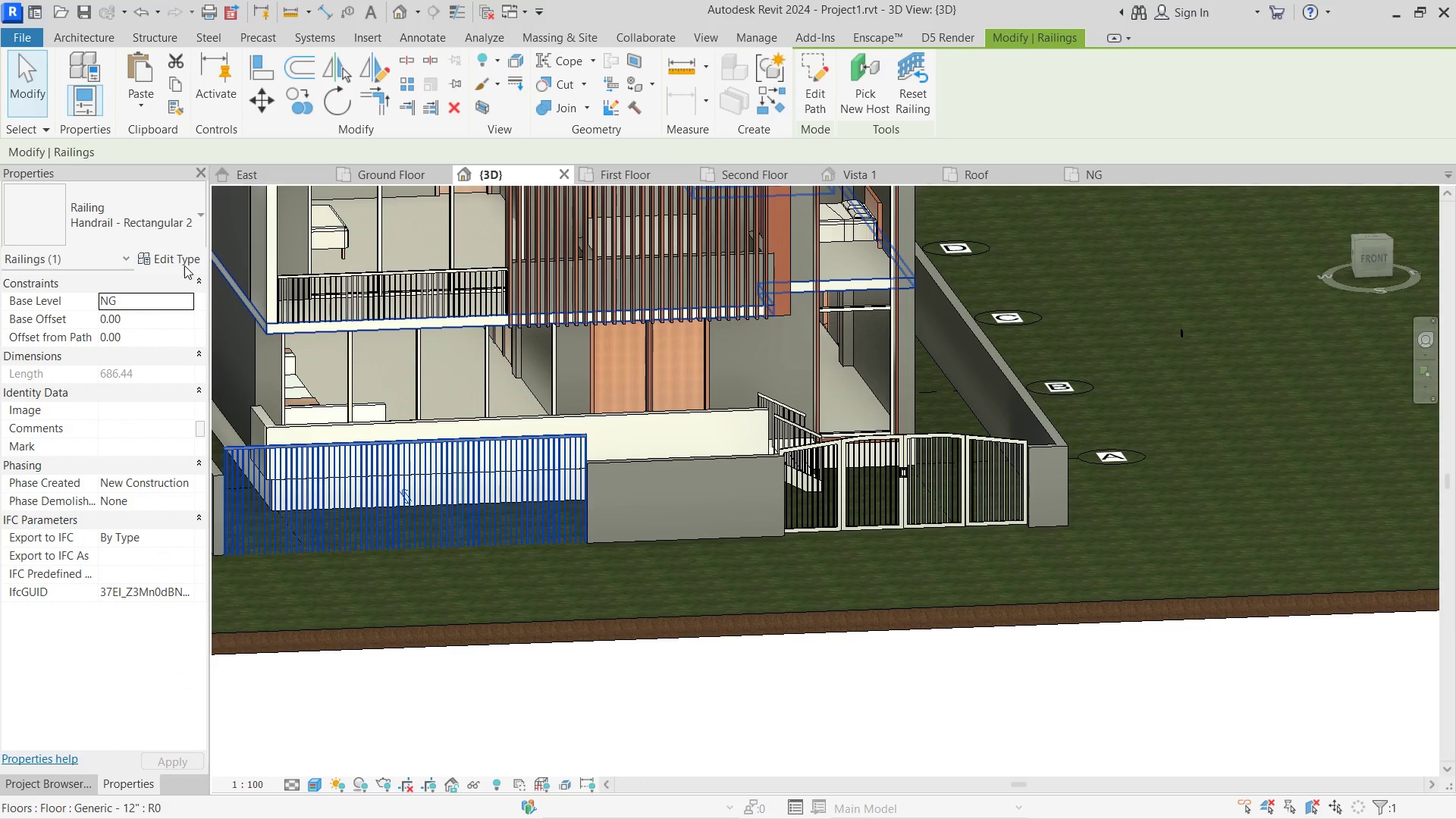 
left_click([174, 262])
 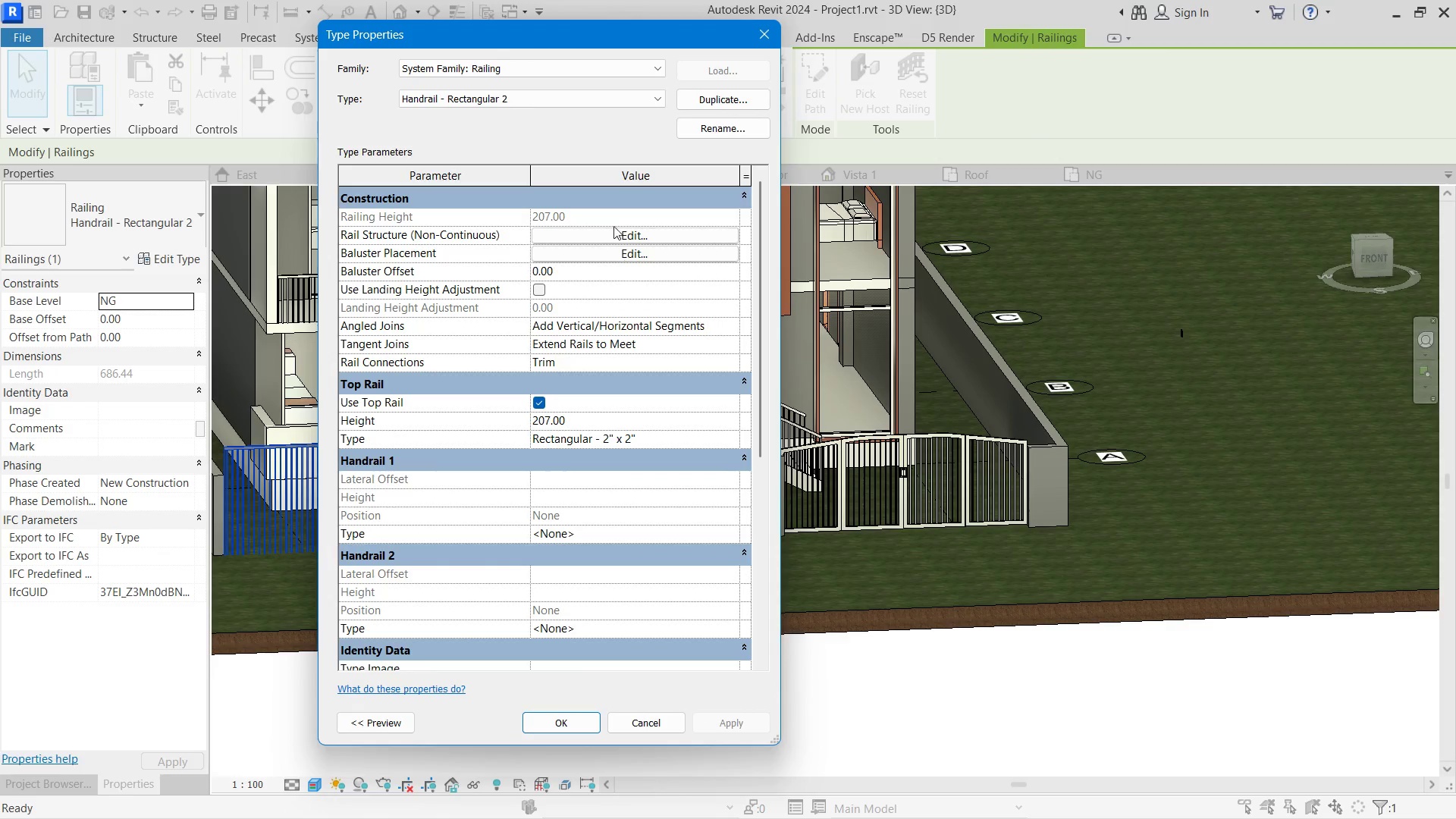 
left_click([613, 235])
 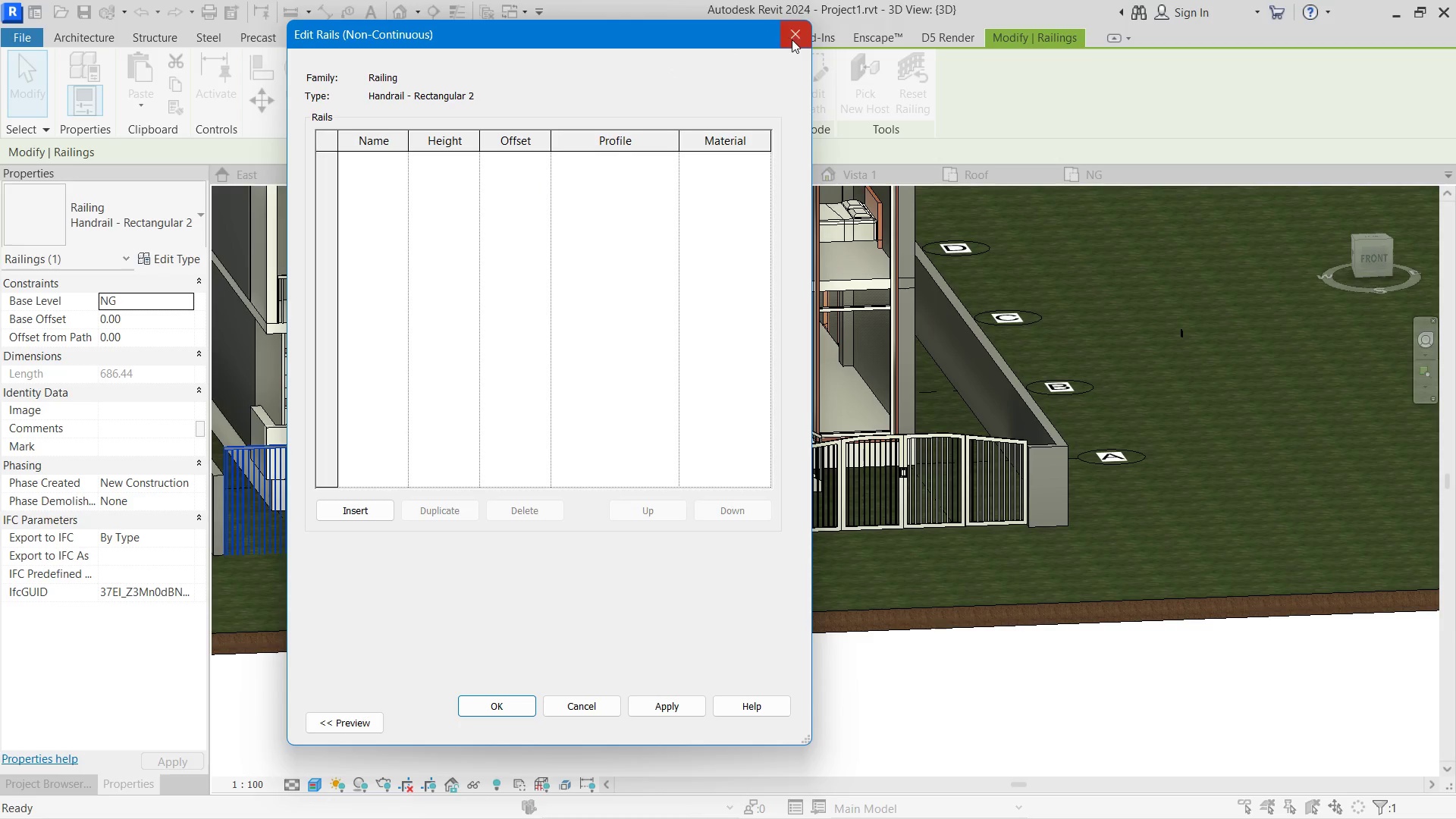 
left_click([784, 36])
 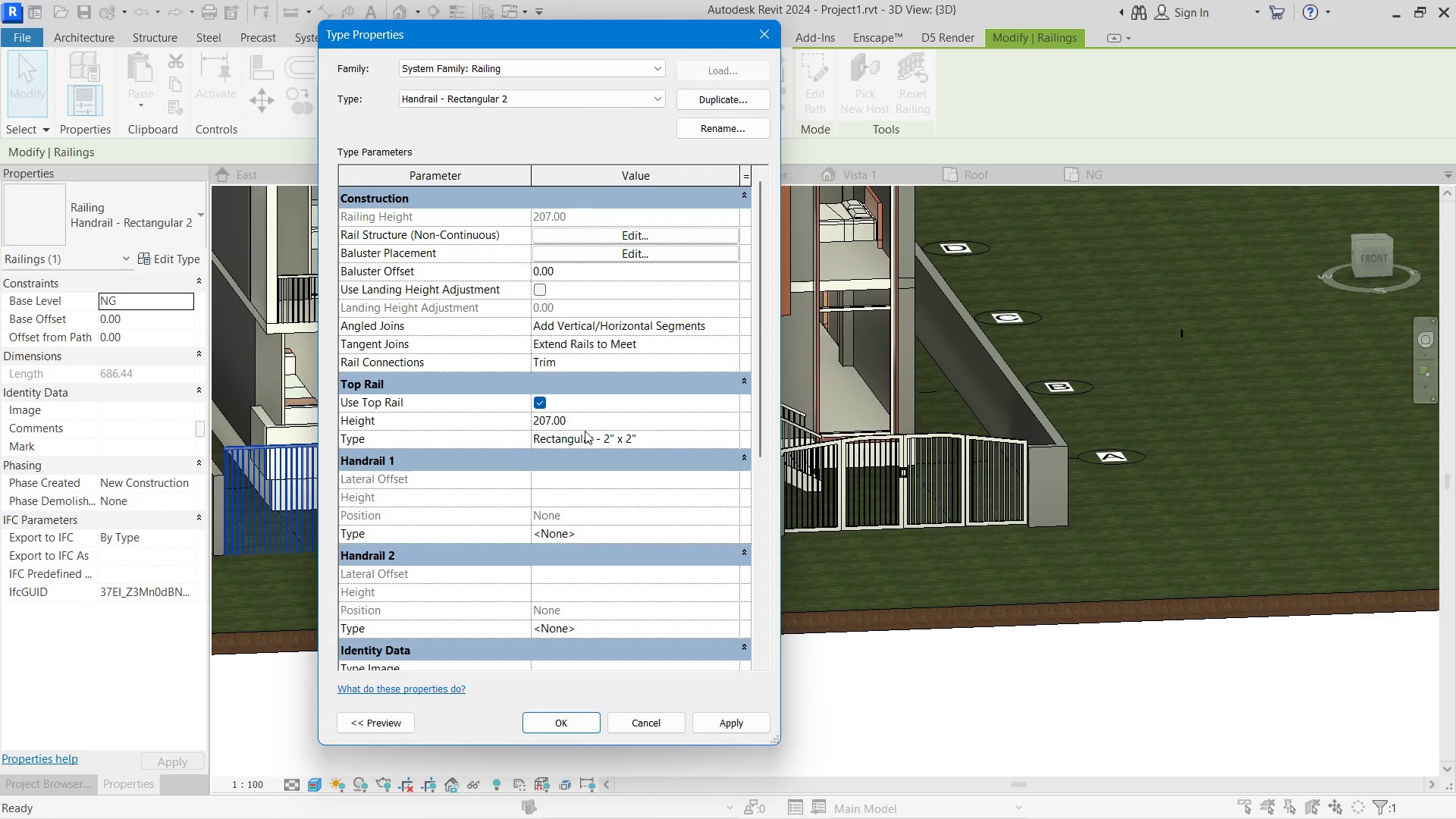 
double_click([586, 419])
 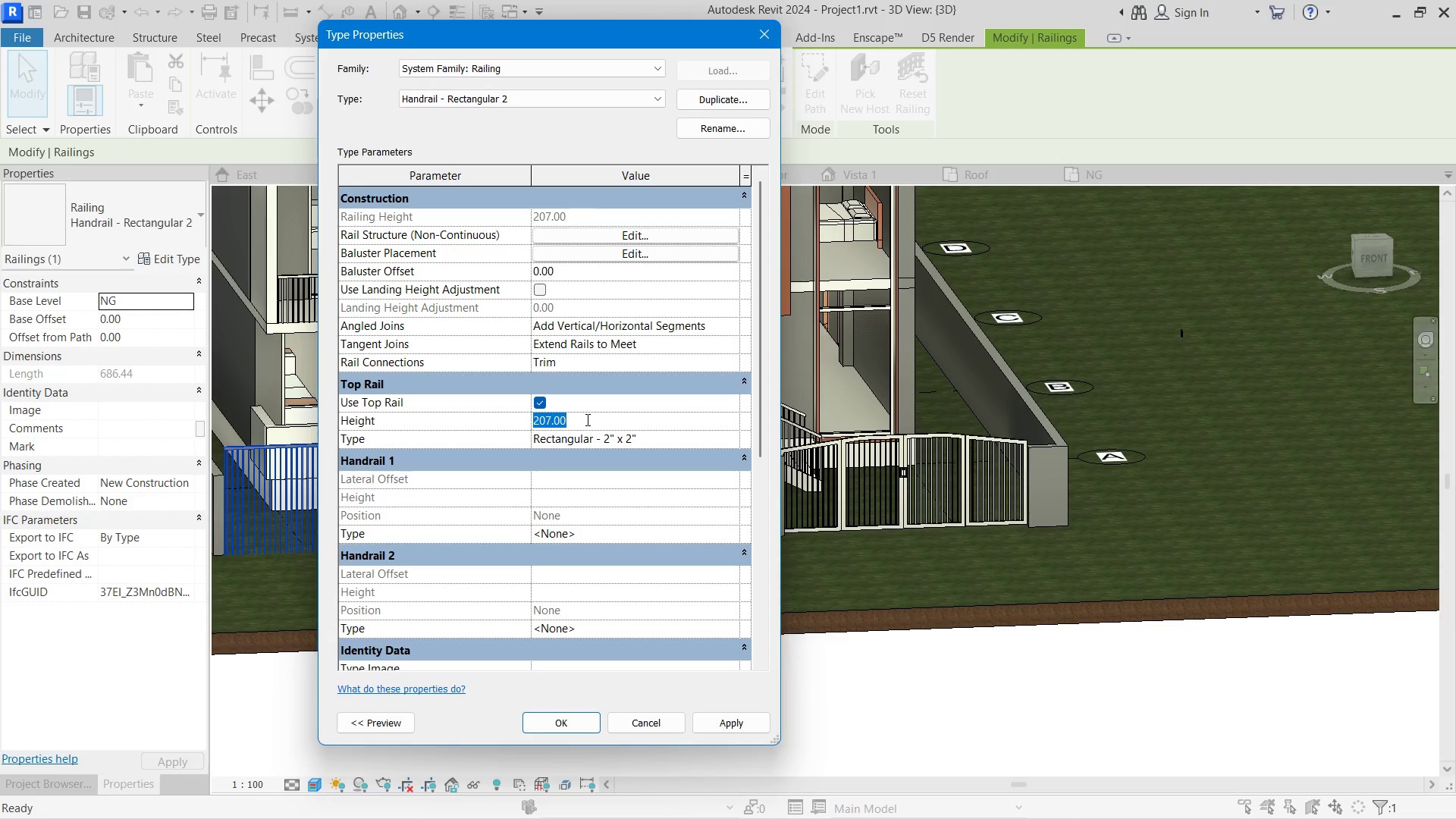 
key(Numpad5)
 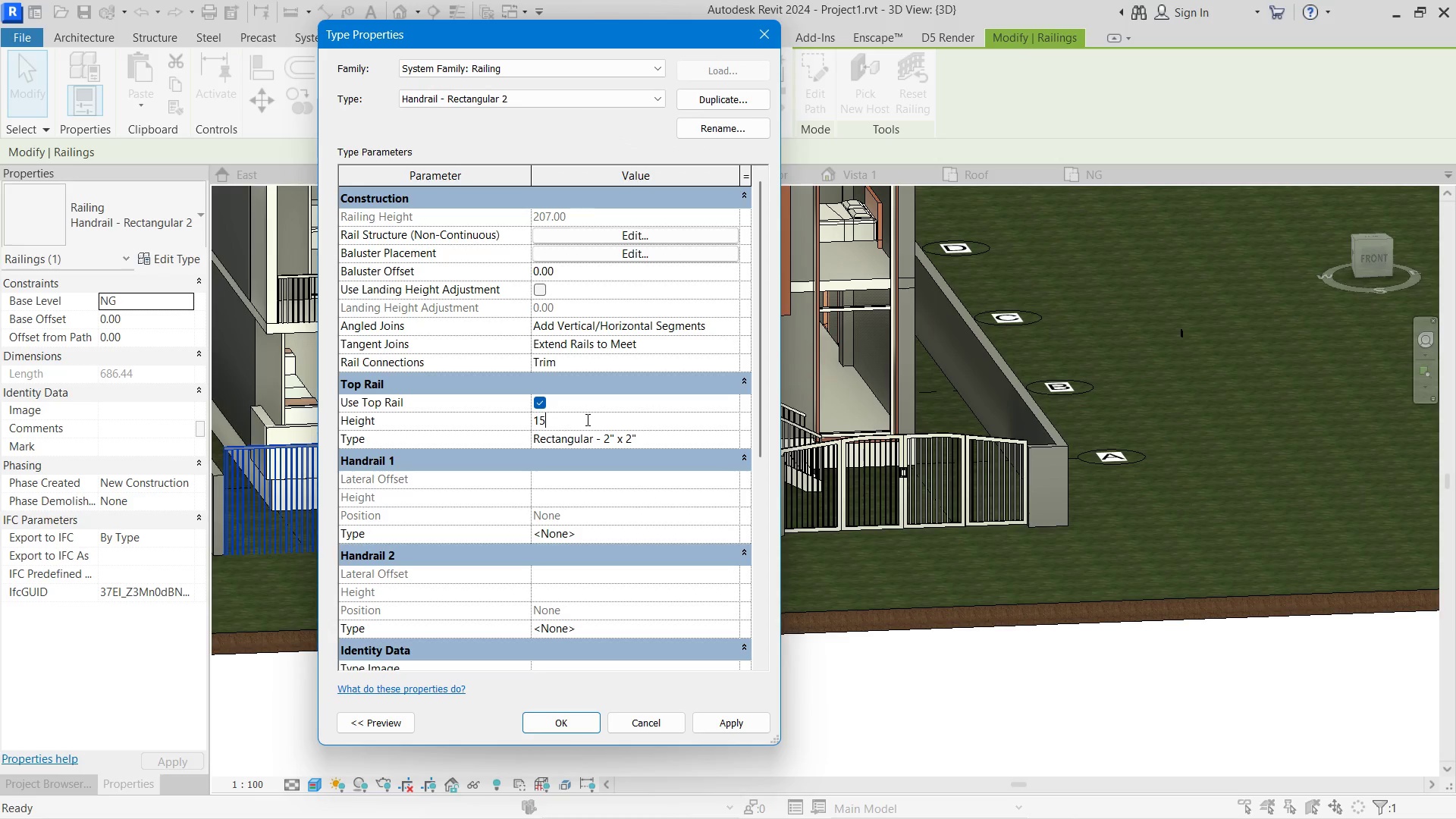 
key(Numpad2)
 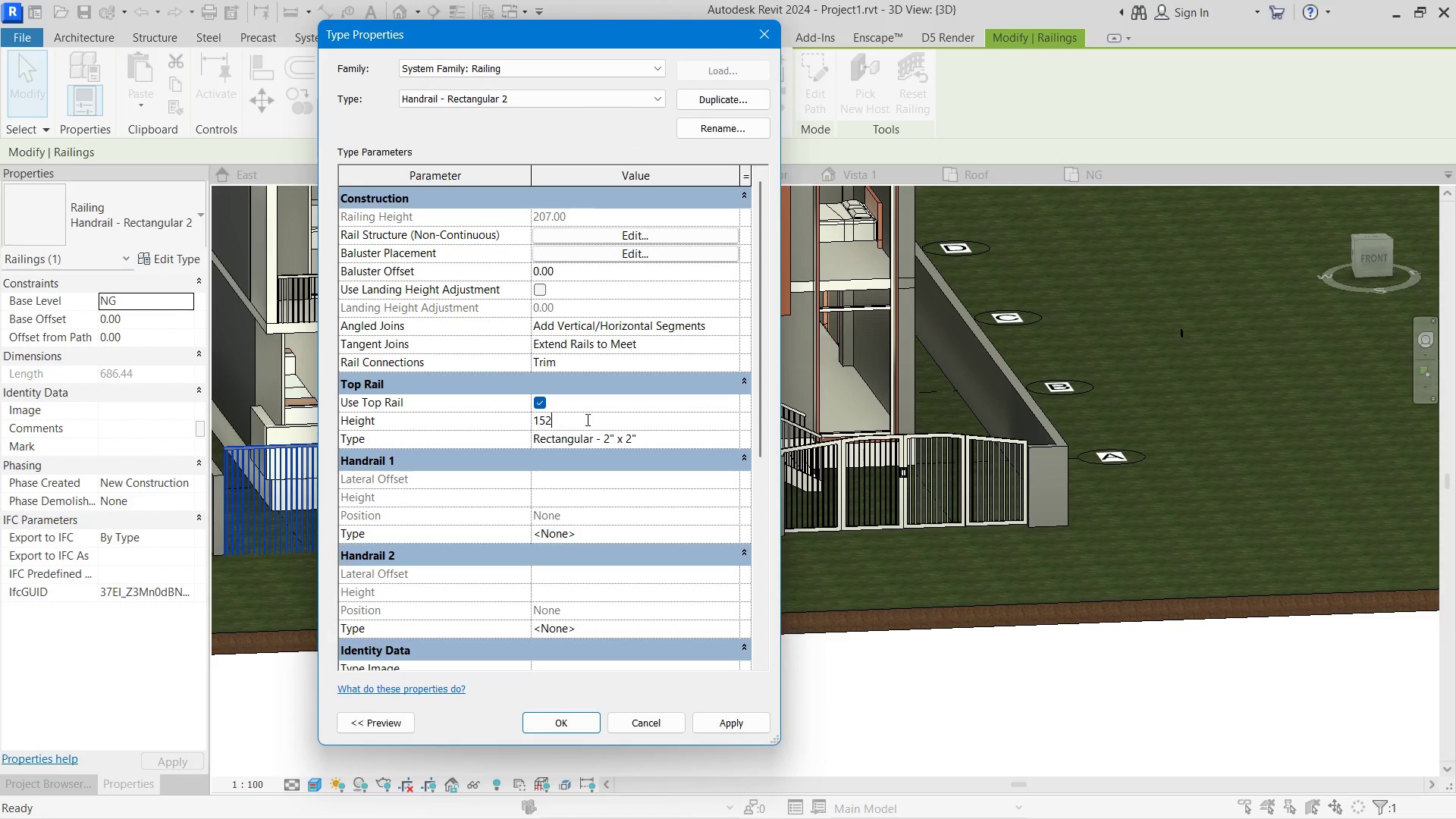 
key(NumpadEnter)
 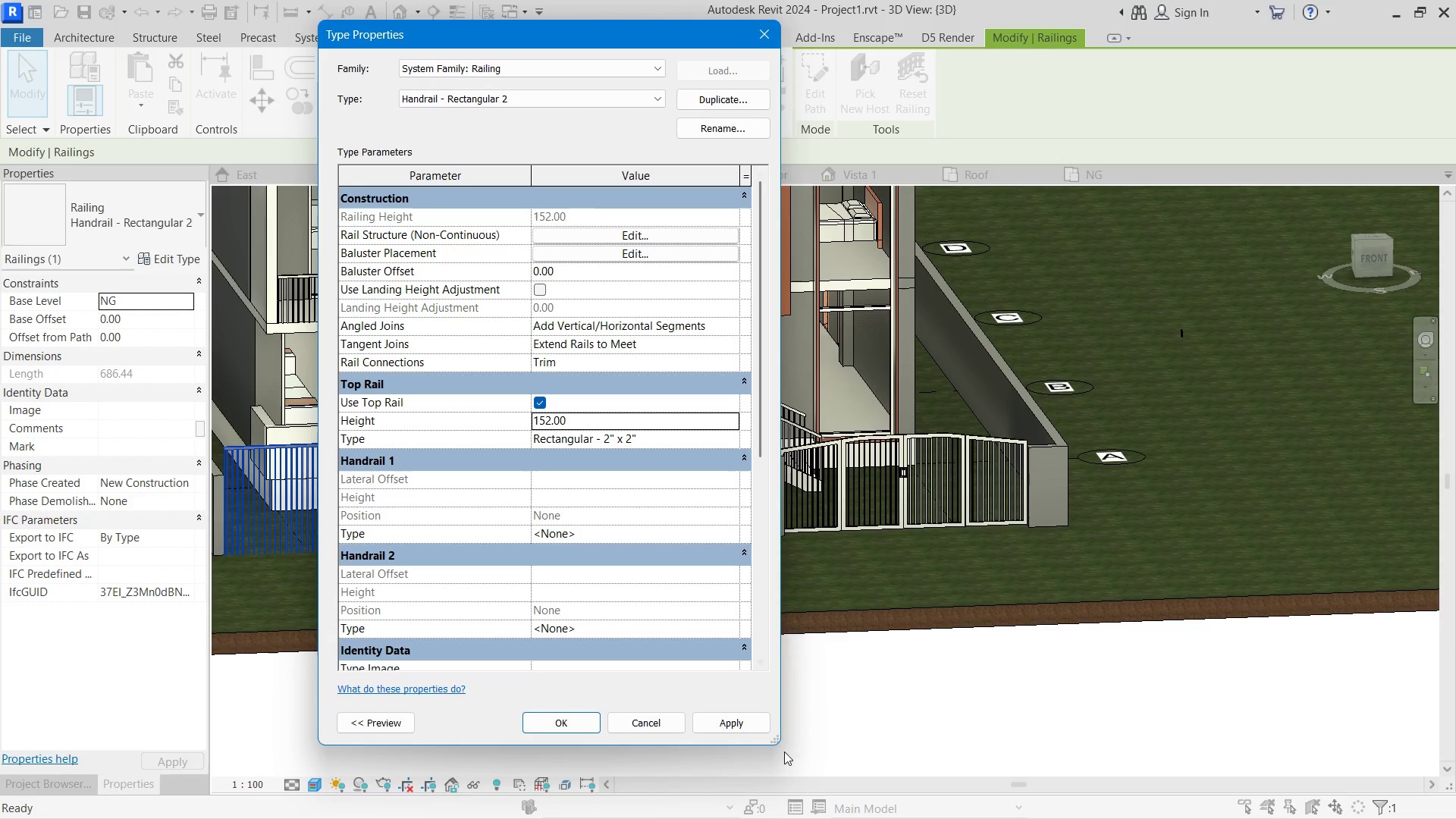 
left_click([747, 720])
 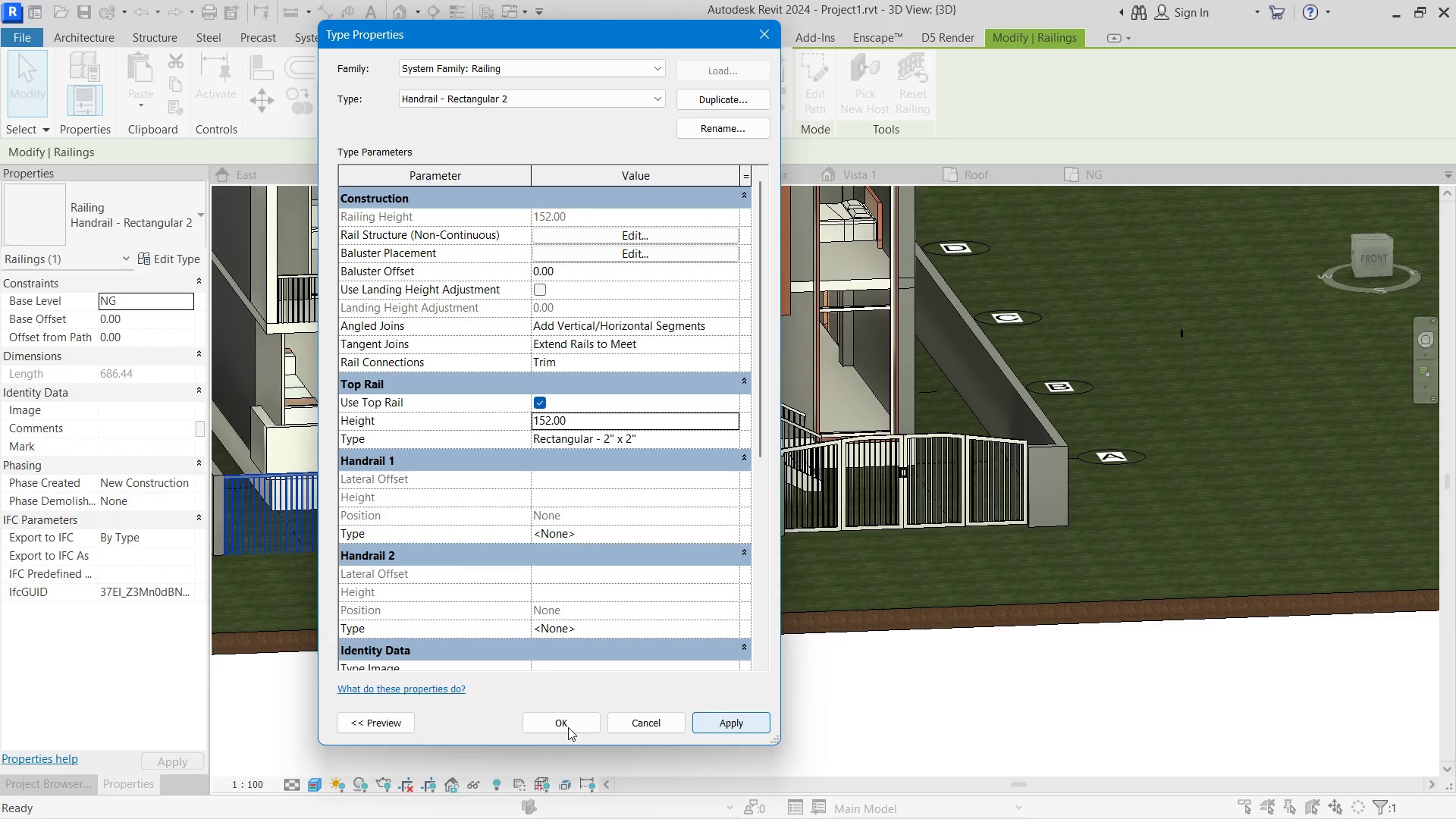 
left_click([568, 727])
 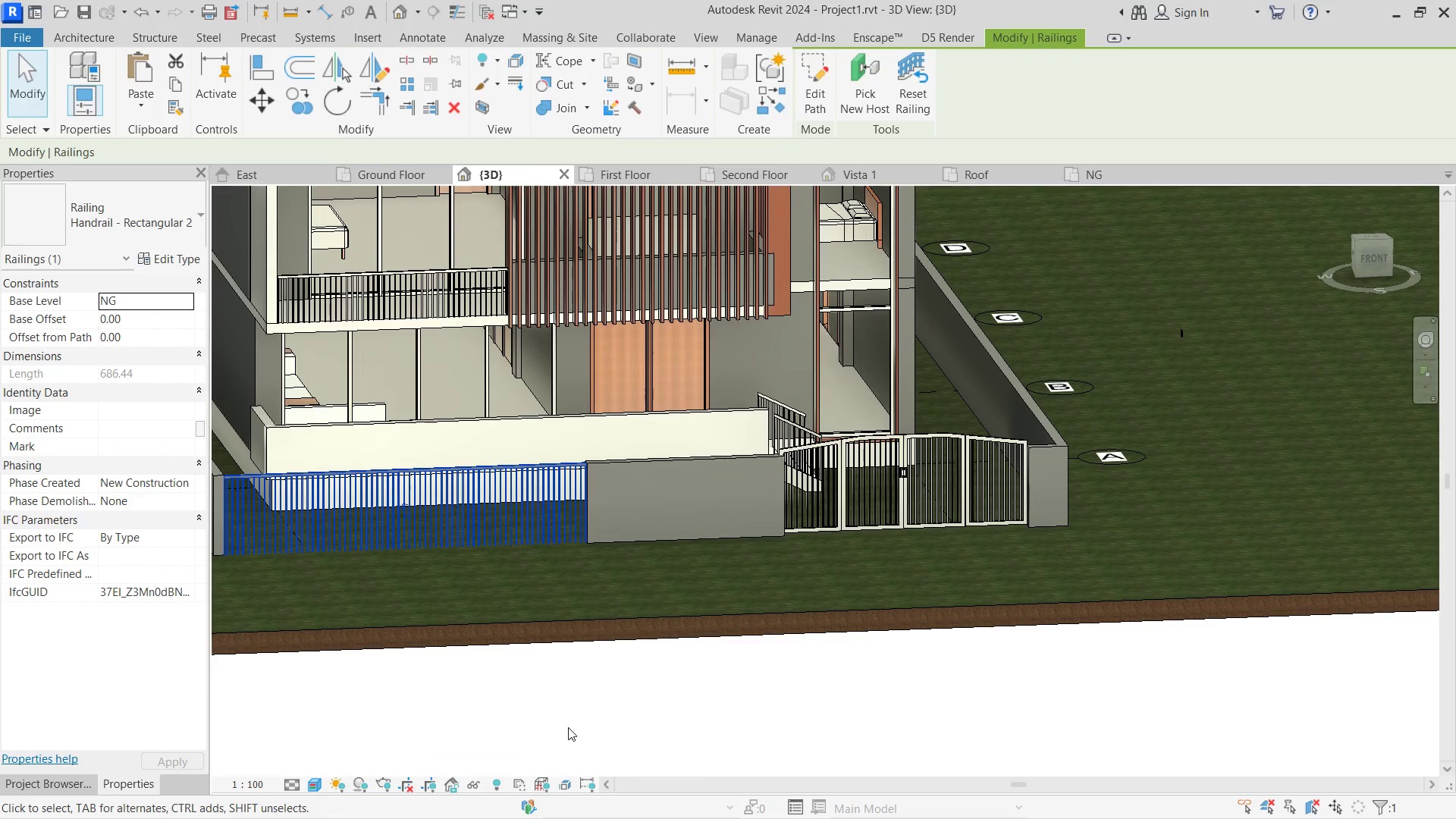 
left_click([568, 727])
 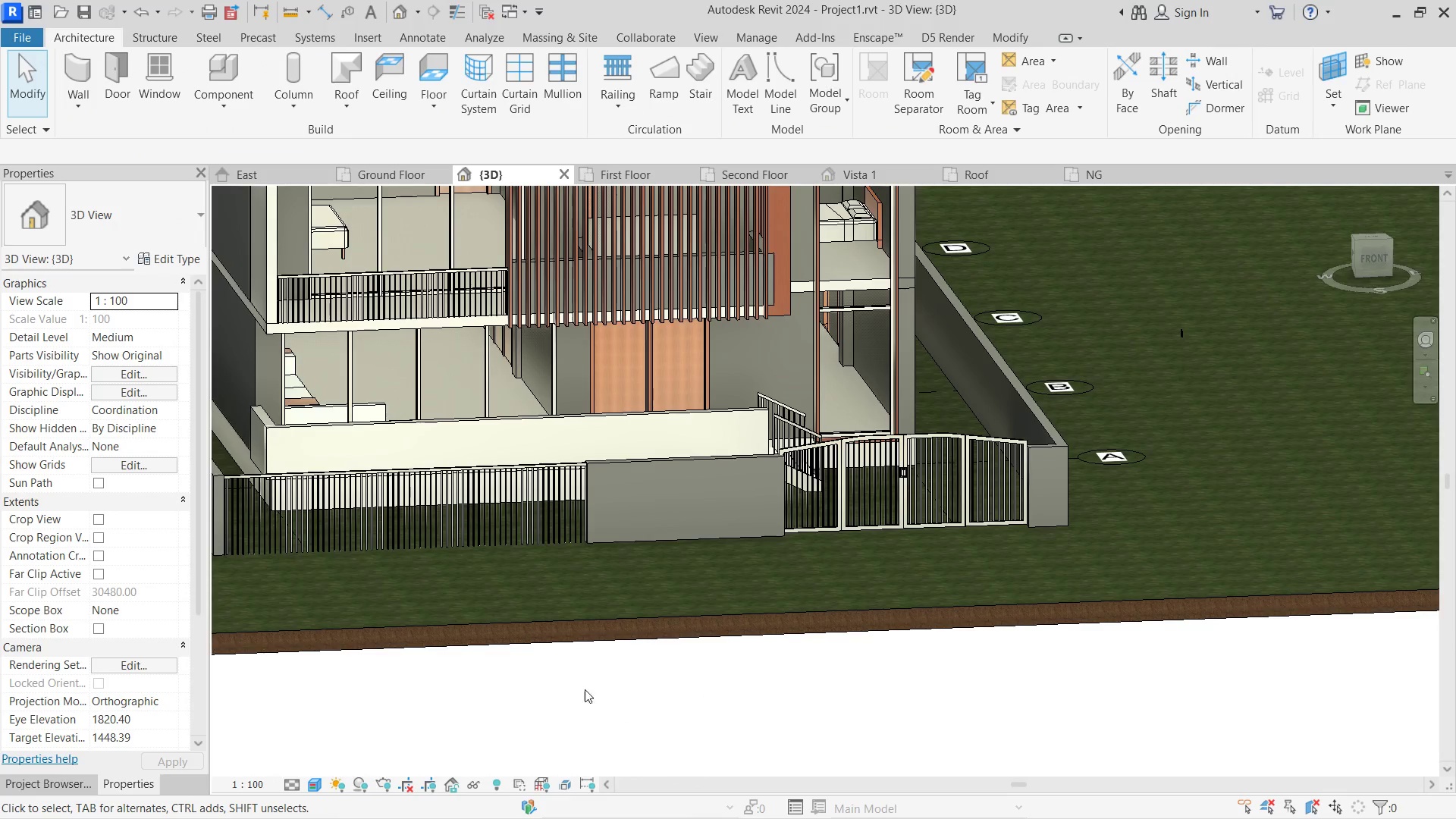 
hold_key(key=ShiftLeft, duration=0.92)
 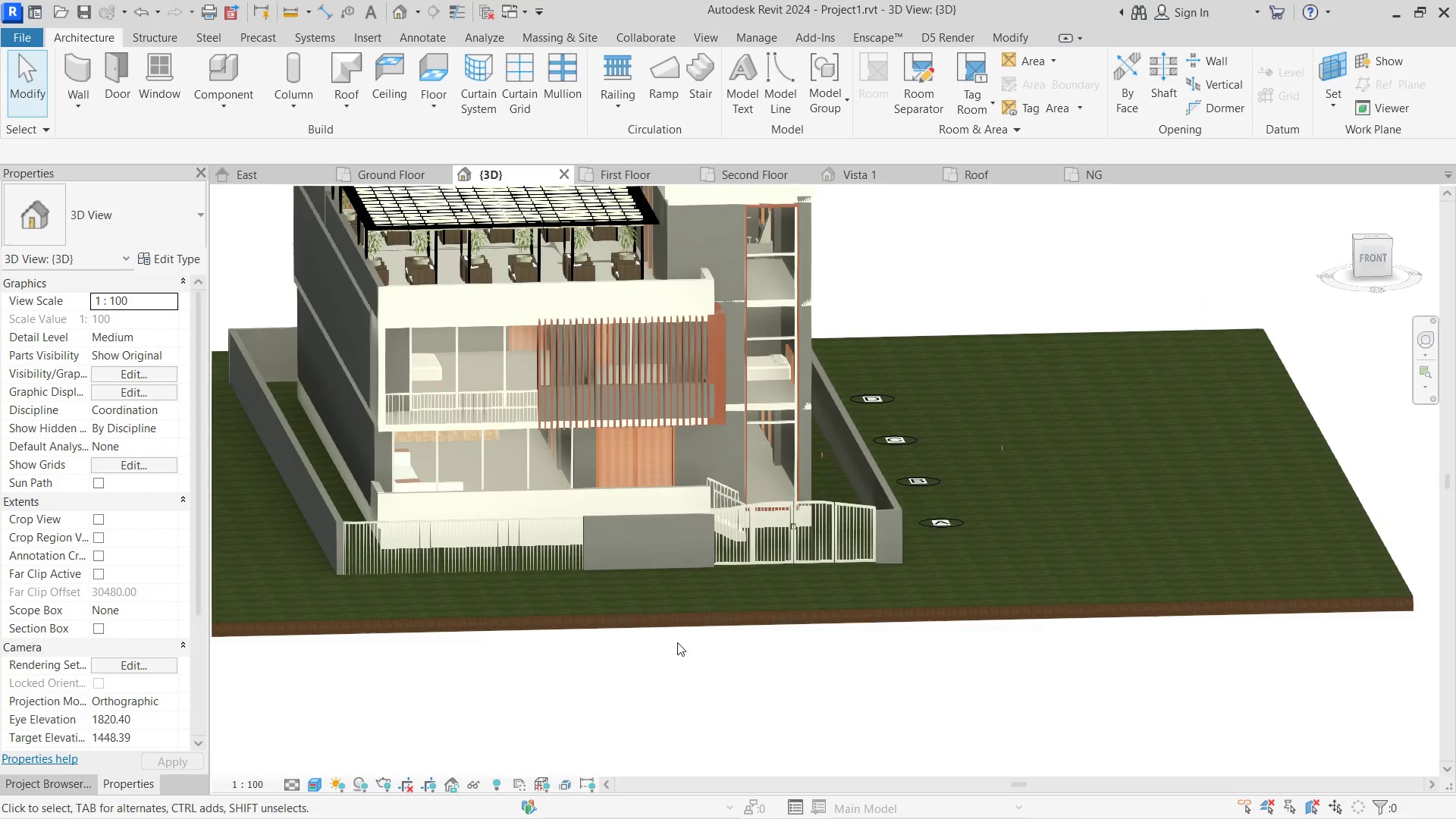 
scroll: coordinate [629, 670], scroll_direction: down, amount: 1.0
 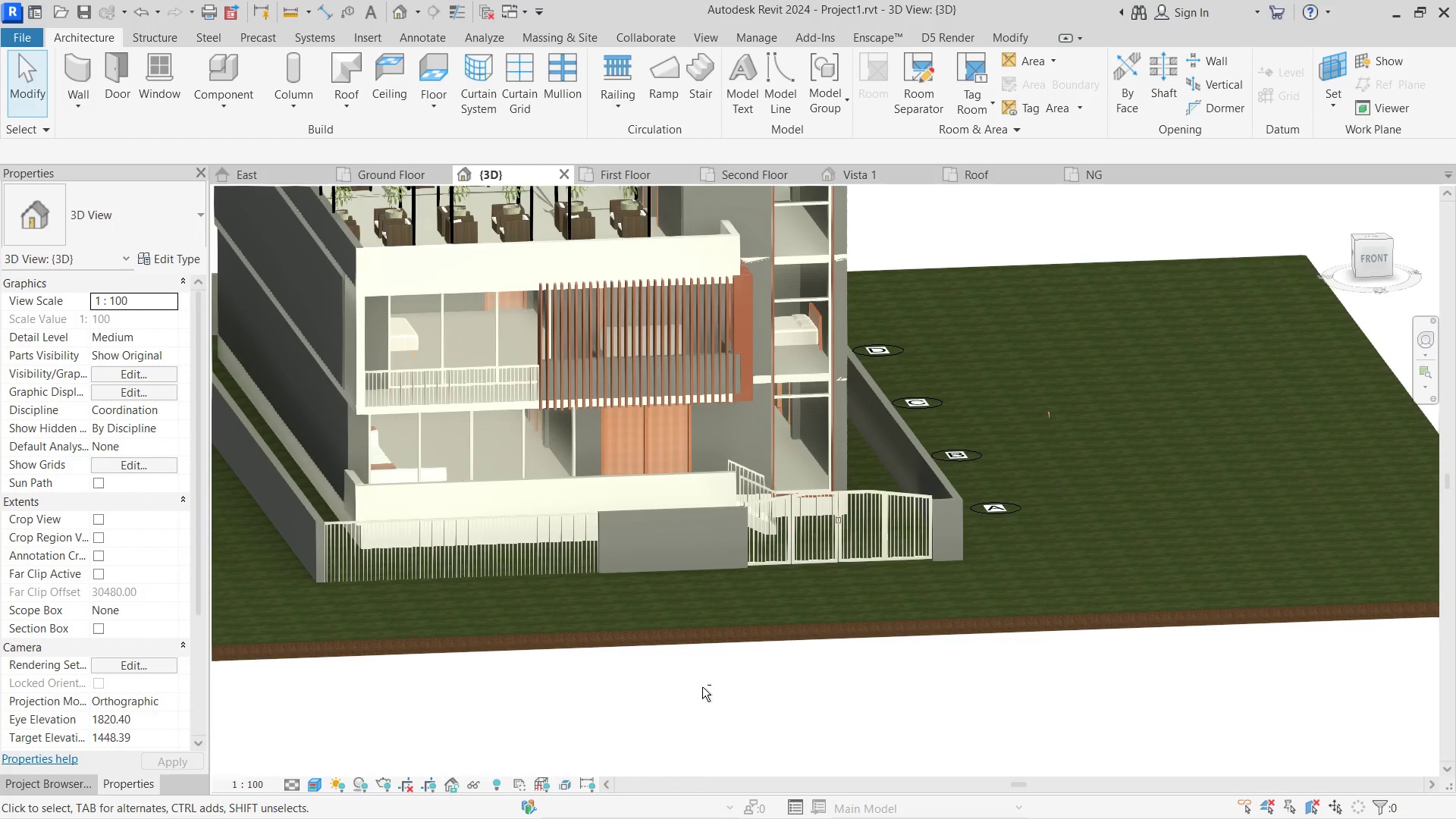 
hold_key(key=ShiftLeft, duration=1.25)
 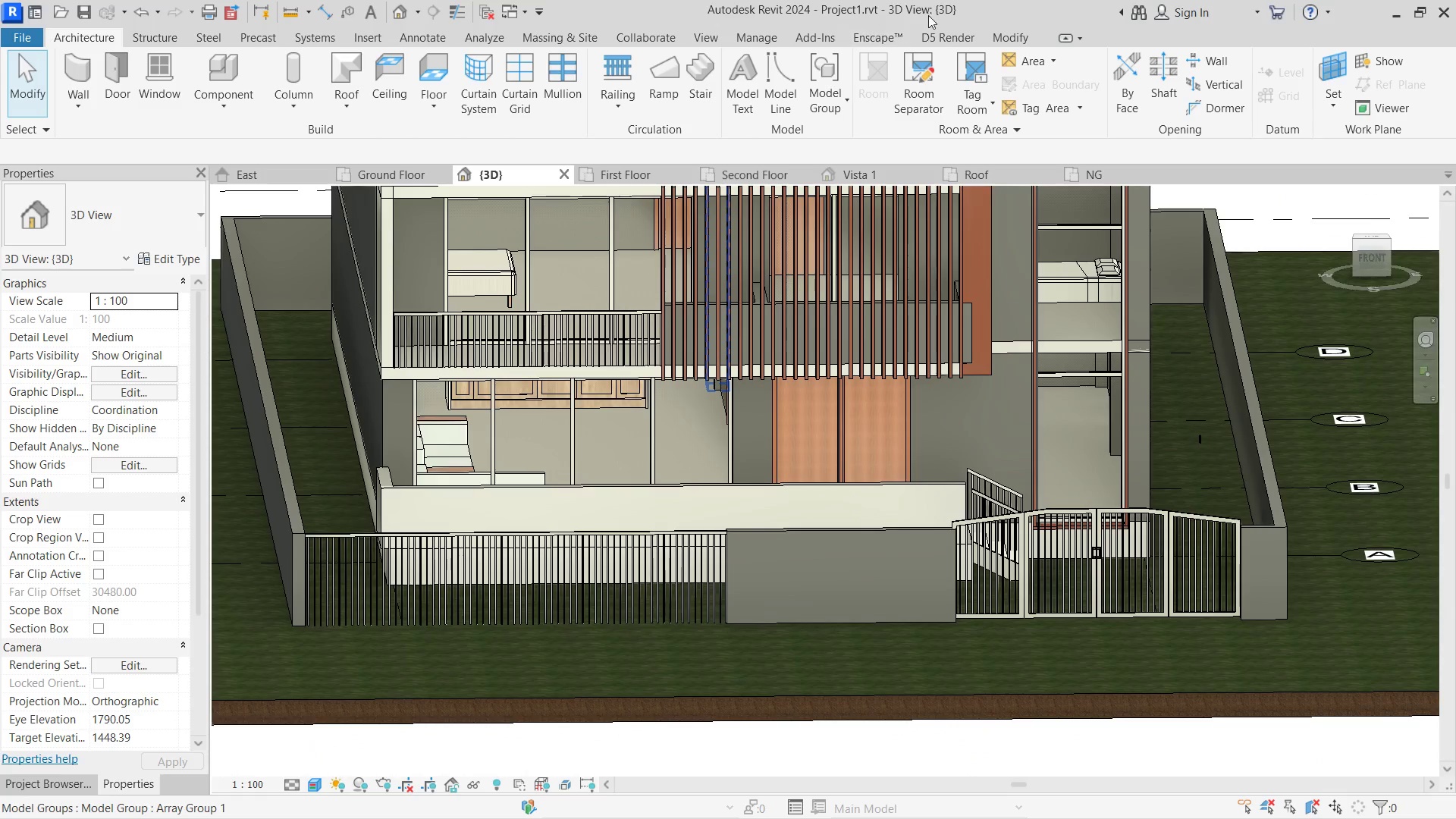 
scroll: coordinate [619, 593], scroll_direction: up, amount: 2.0
 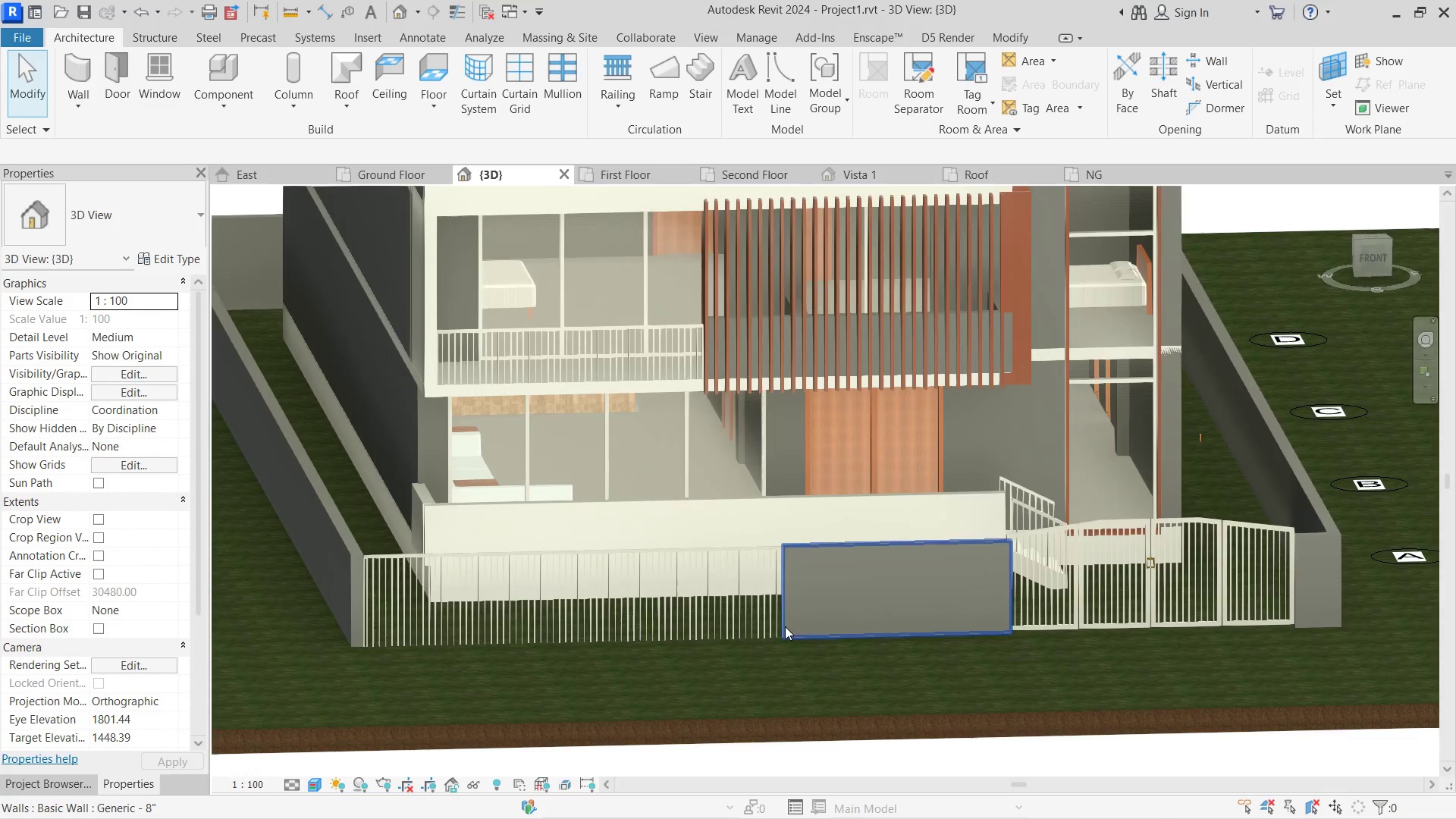 
left_click([949, 42])
 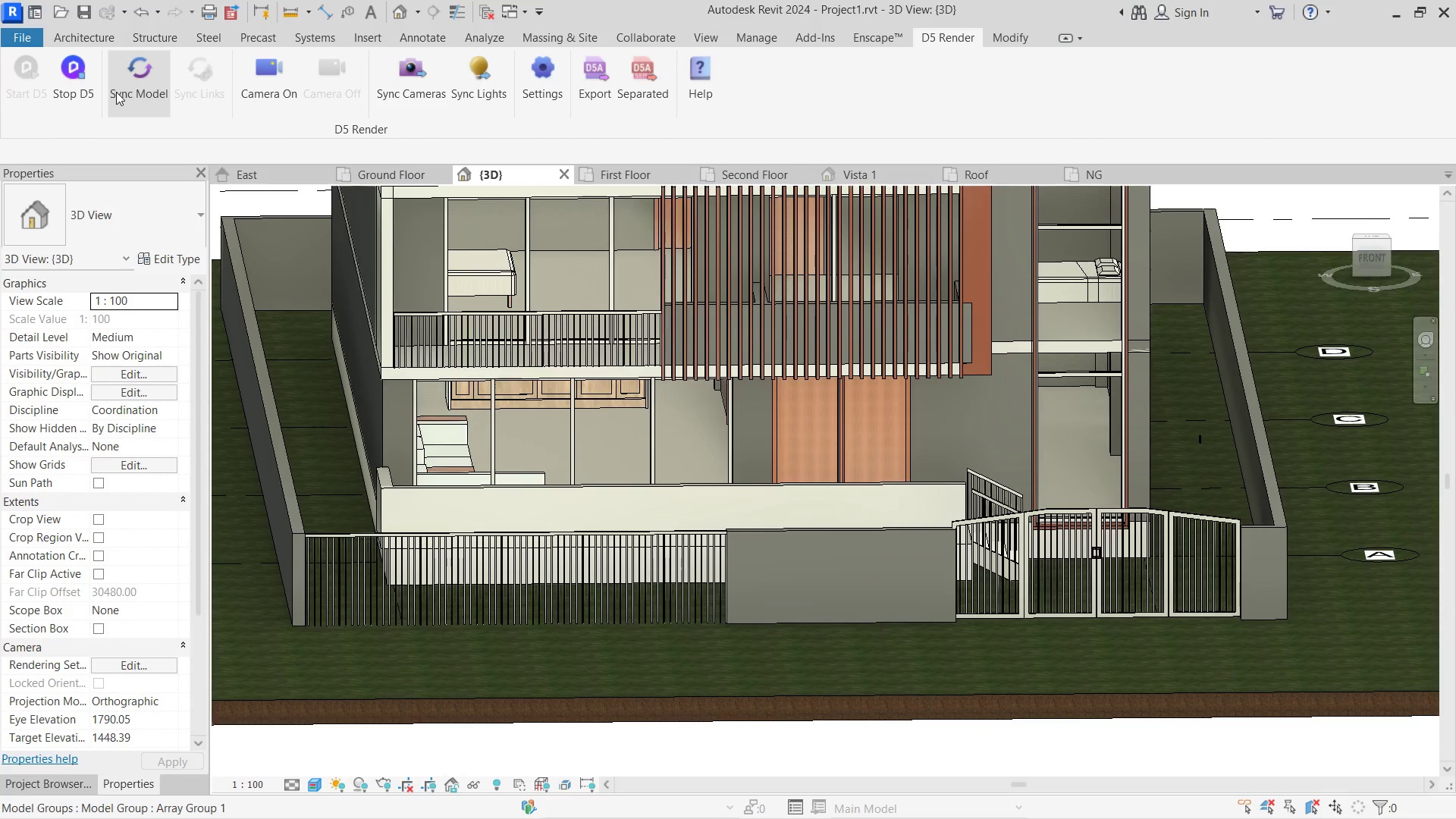 
left_click([115, 92])
 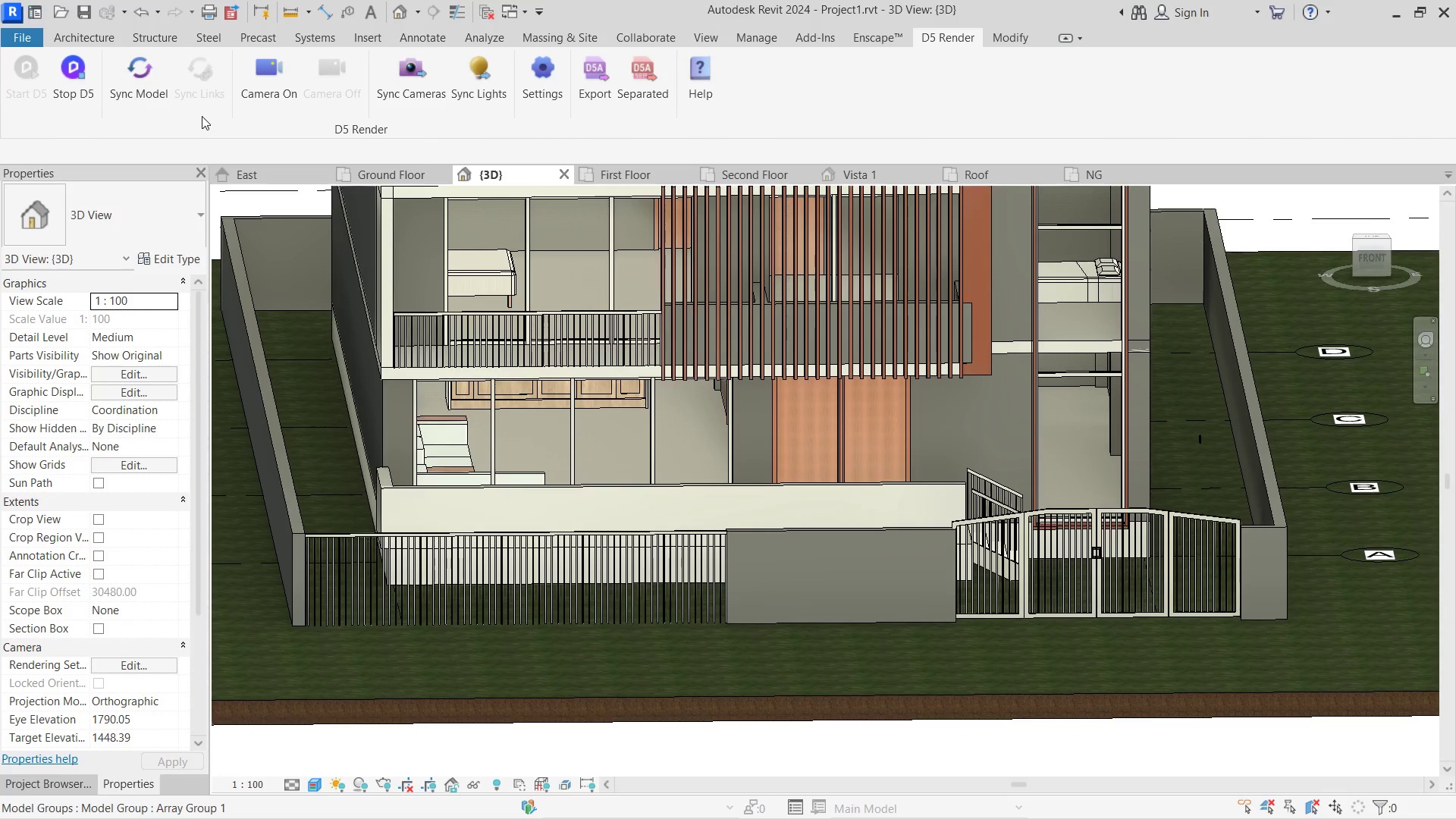 
key(Alt+Tab)
 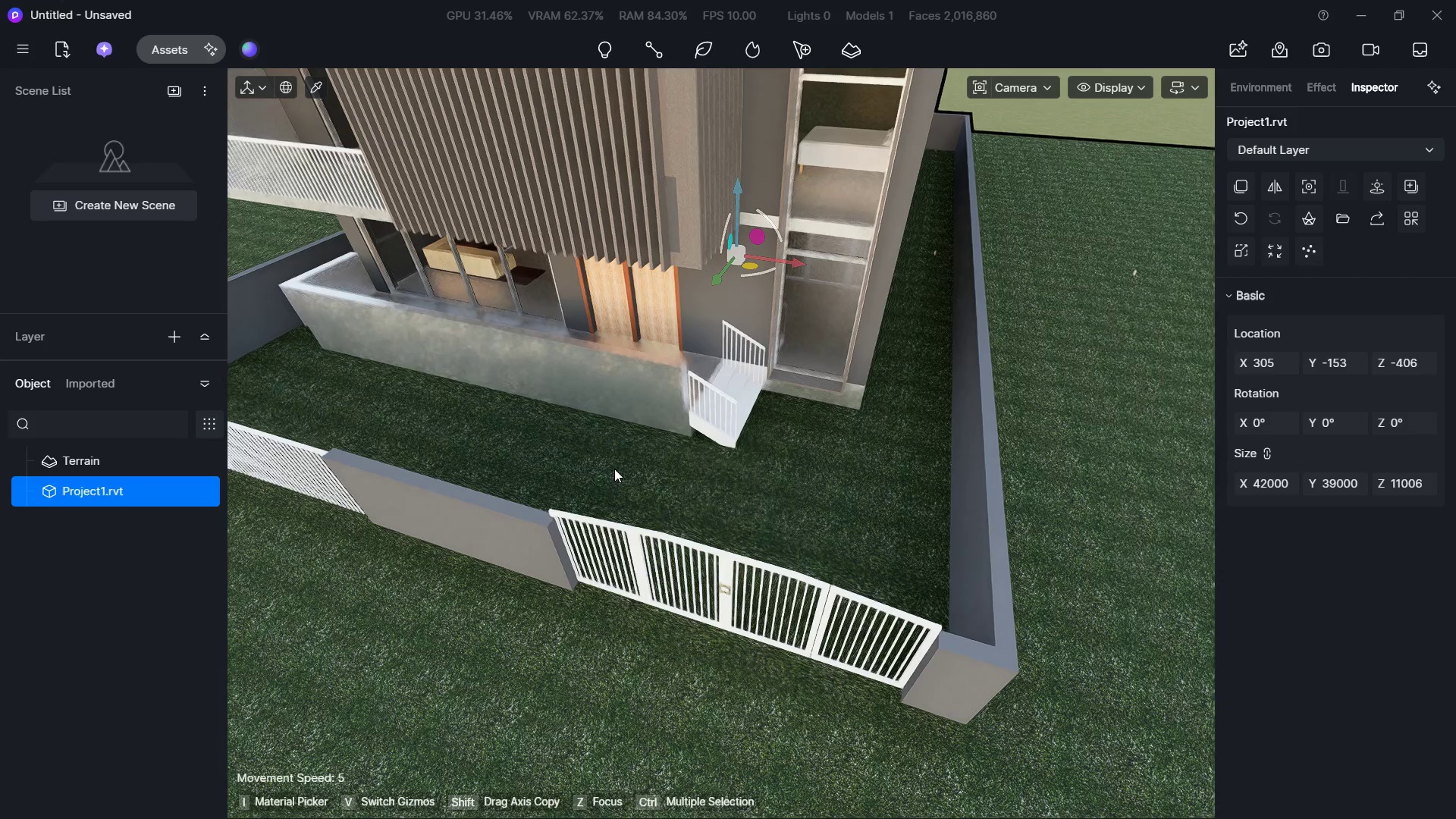 
wait(6.38)
 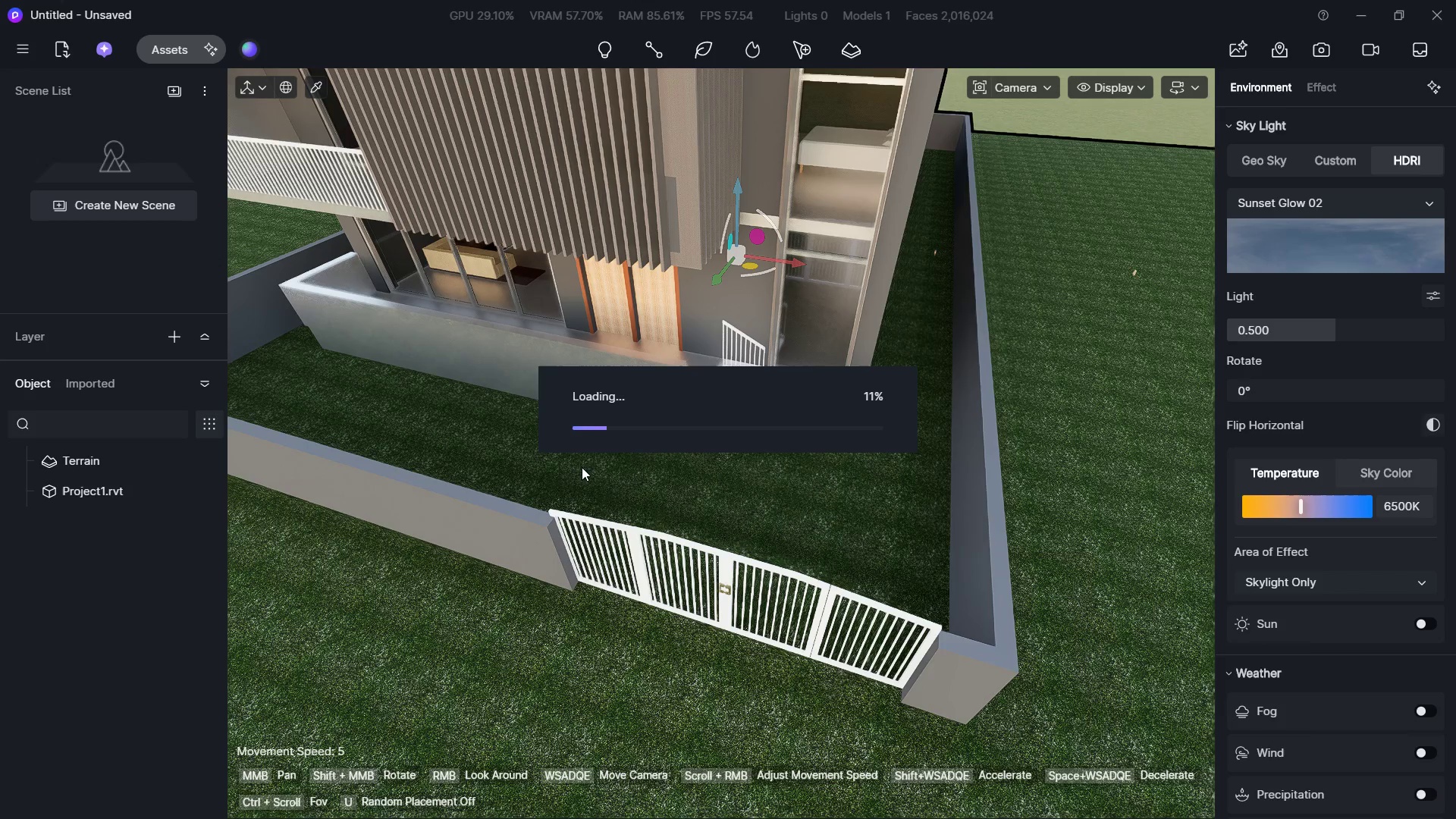 
left_click([174, 44])
 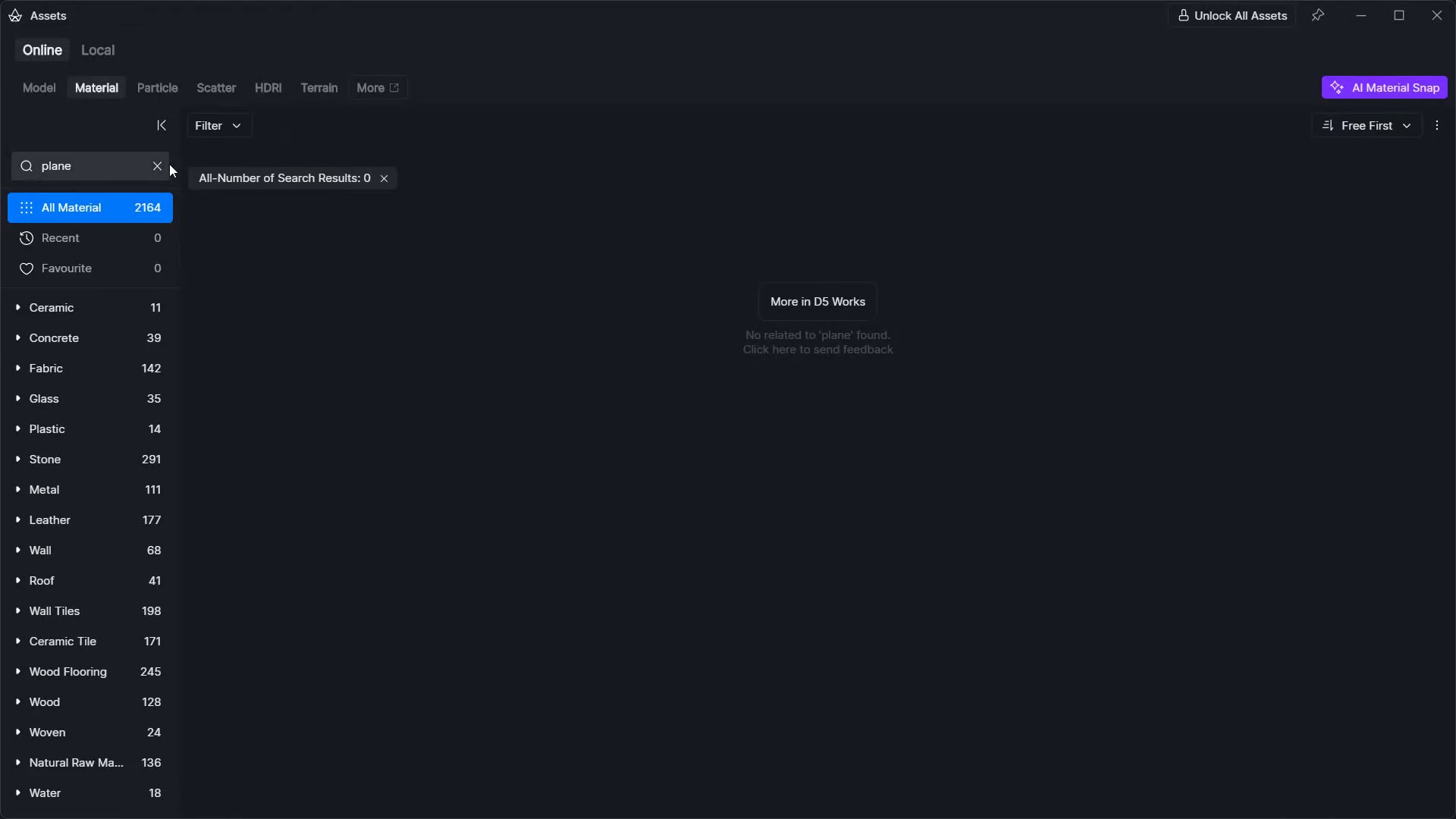 
left_click([144, 166])
 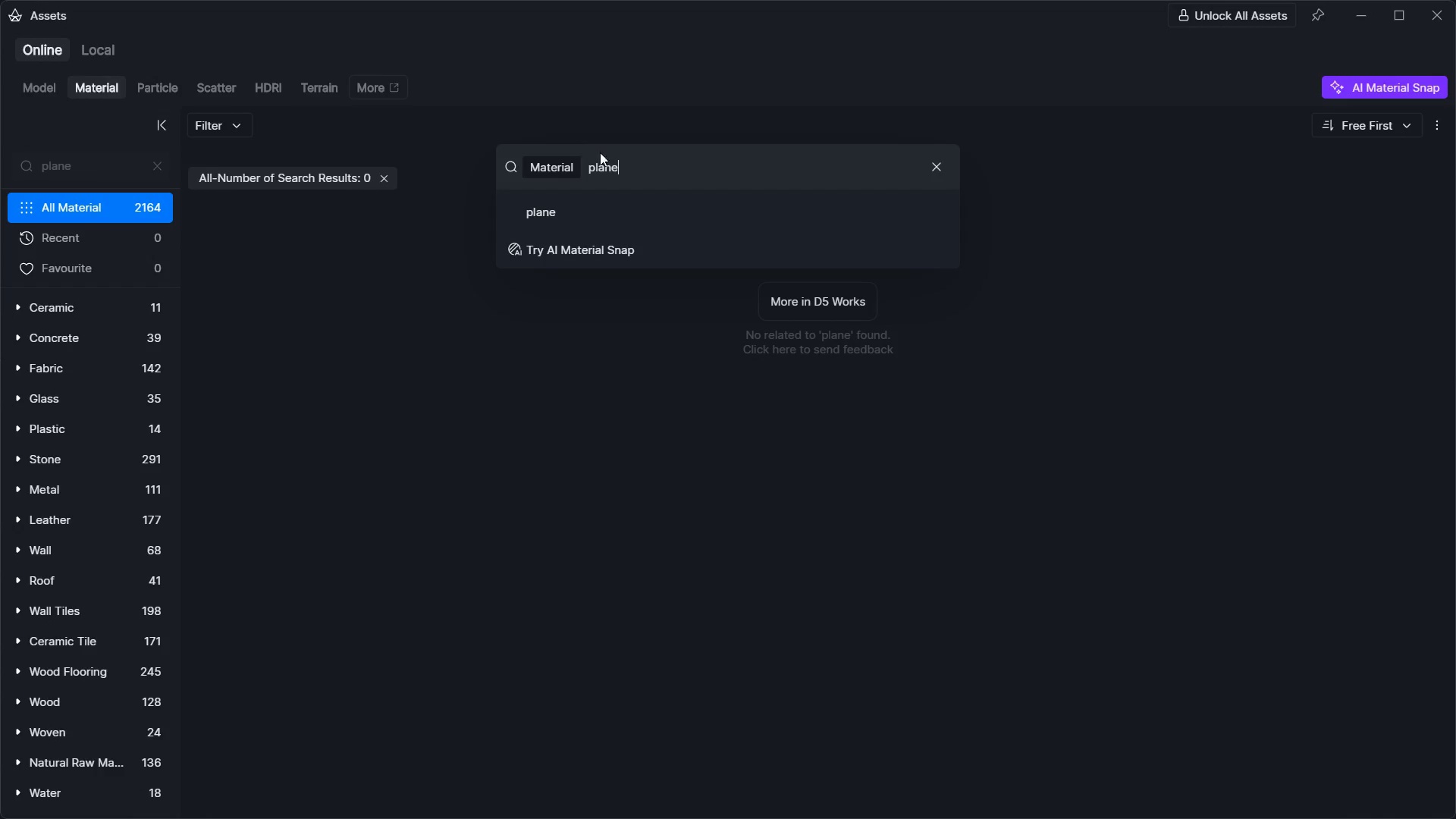 
left_click_drag(start_coordinate=[664, 164], to_coordinate=[502, 158])
 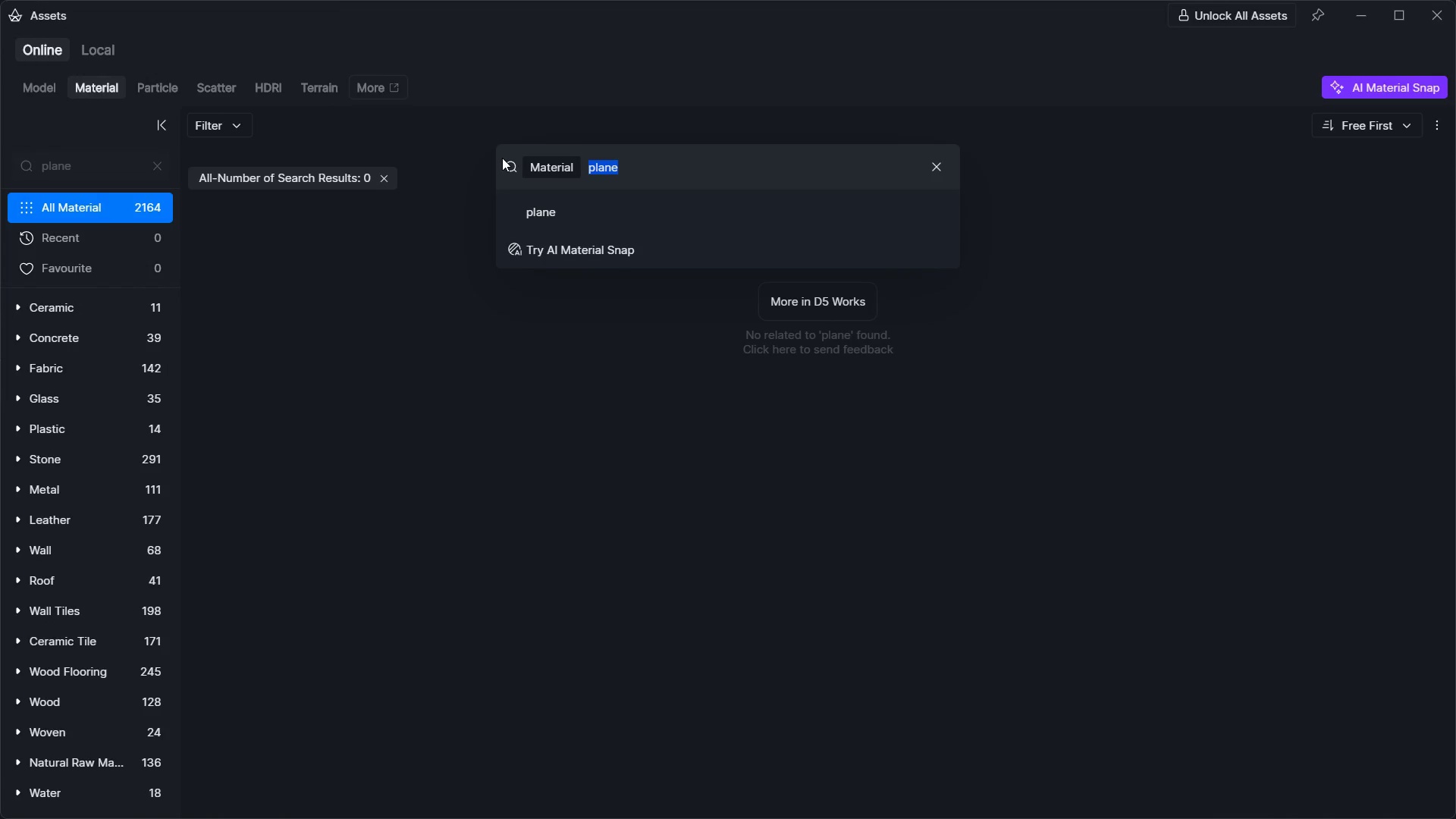 
type(metal)
 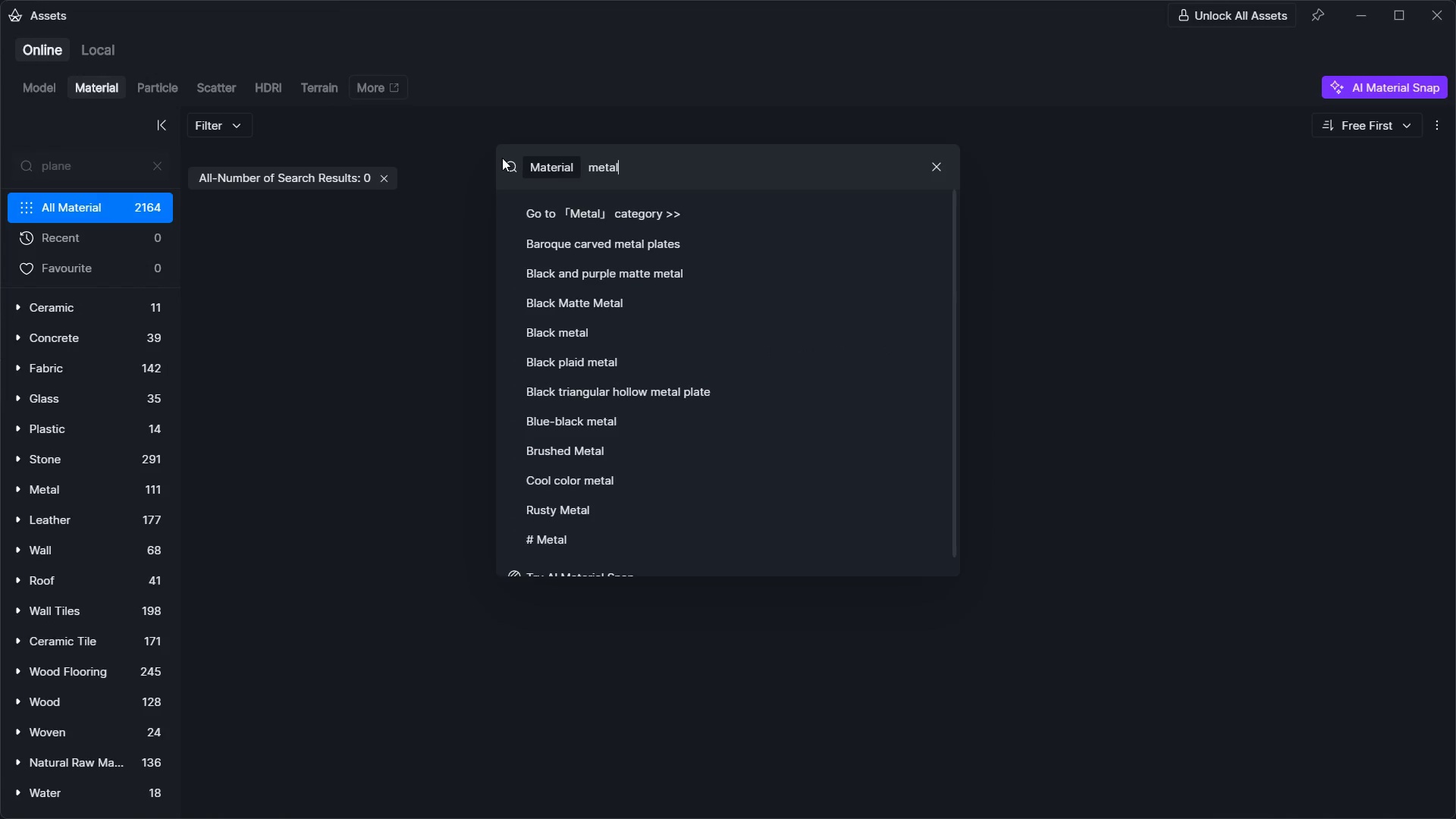 
key(Enter)
 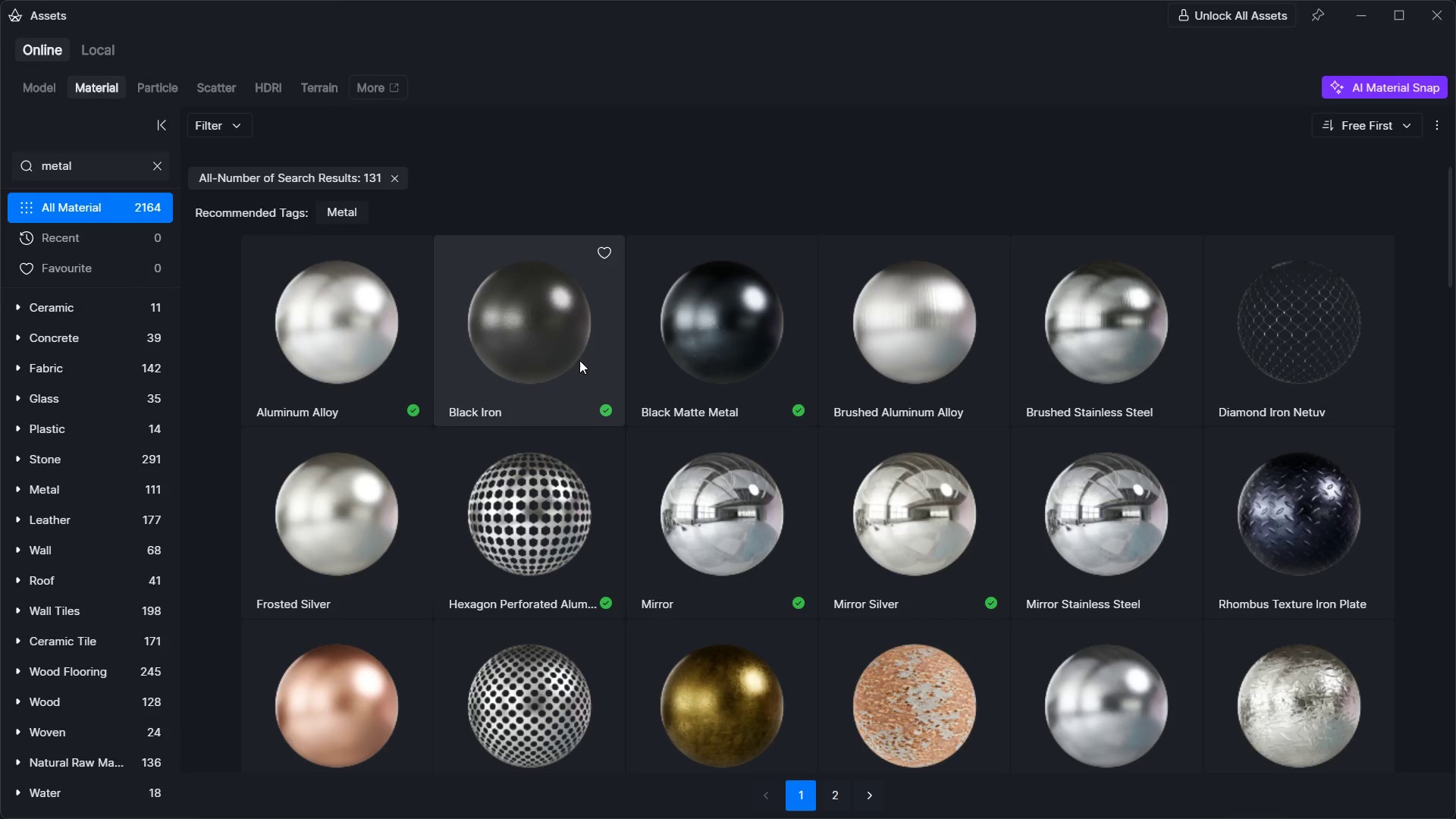 
left_click([573, 365])
 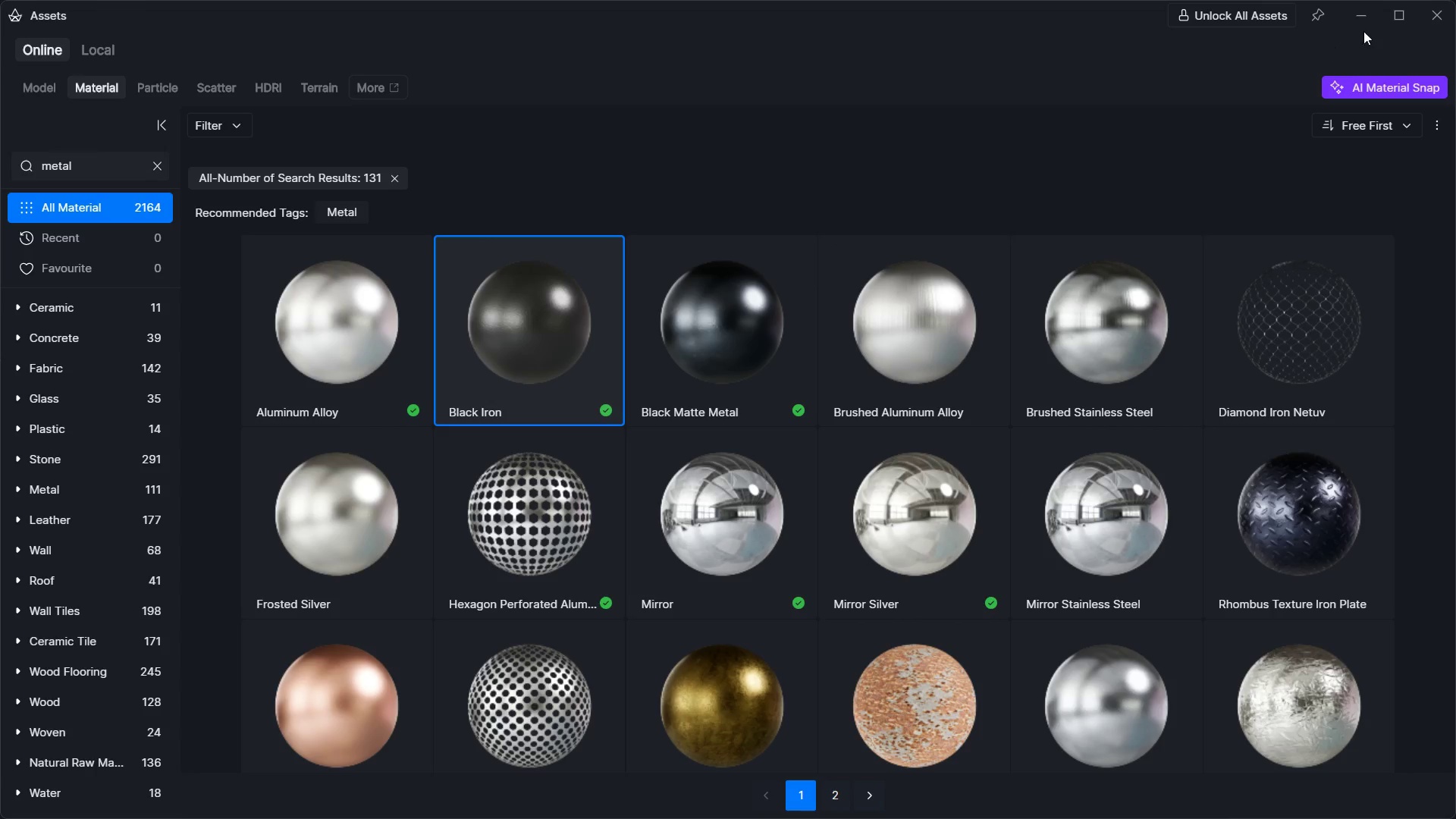 
left_click([1368, 21])
 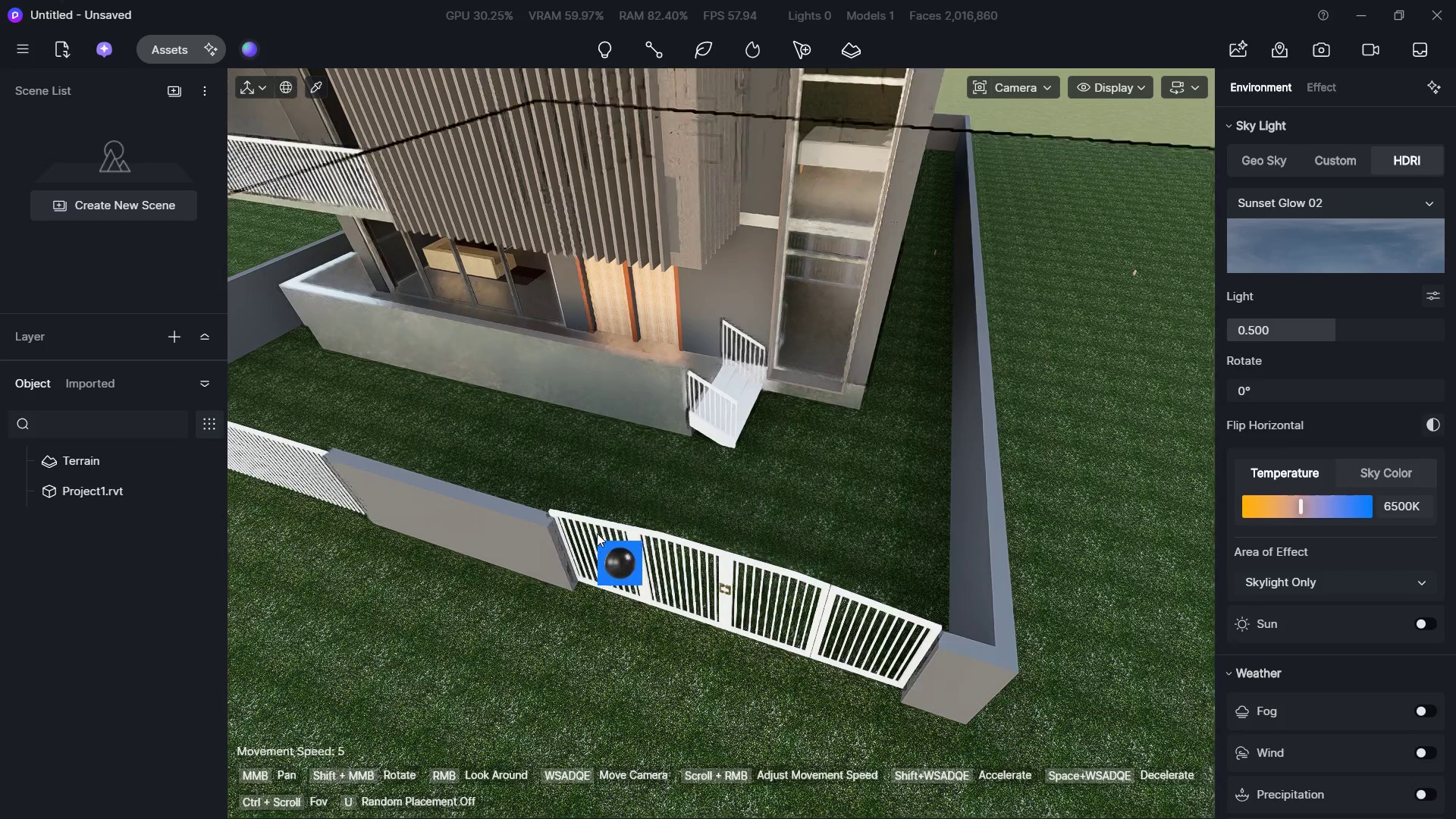 
left_click([597, 533])
 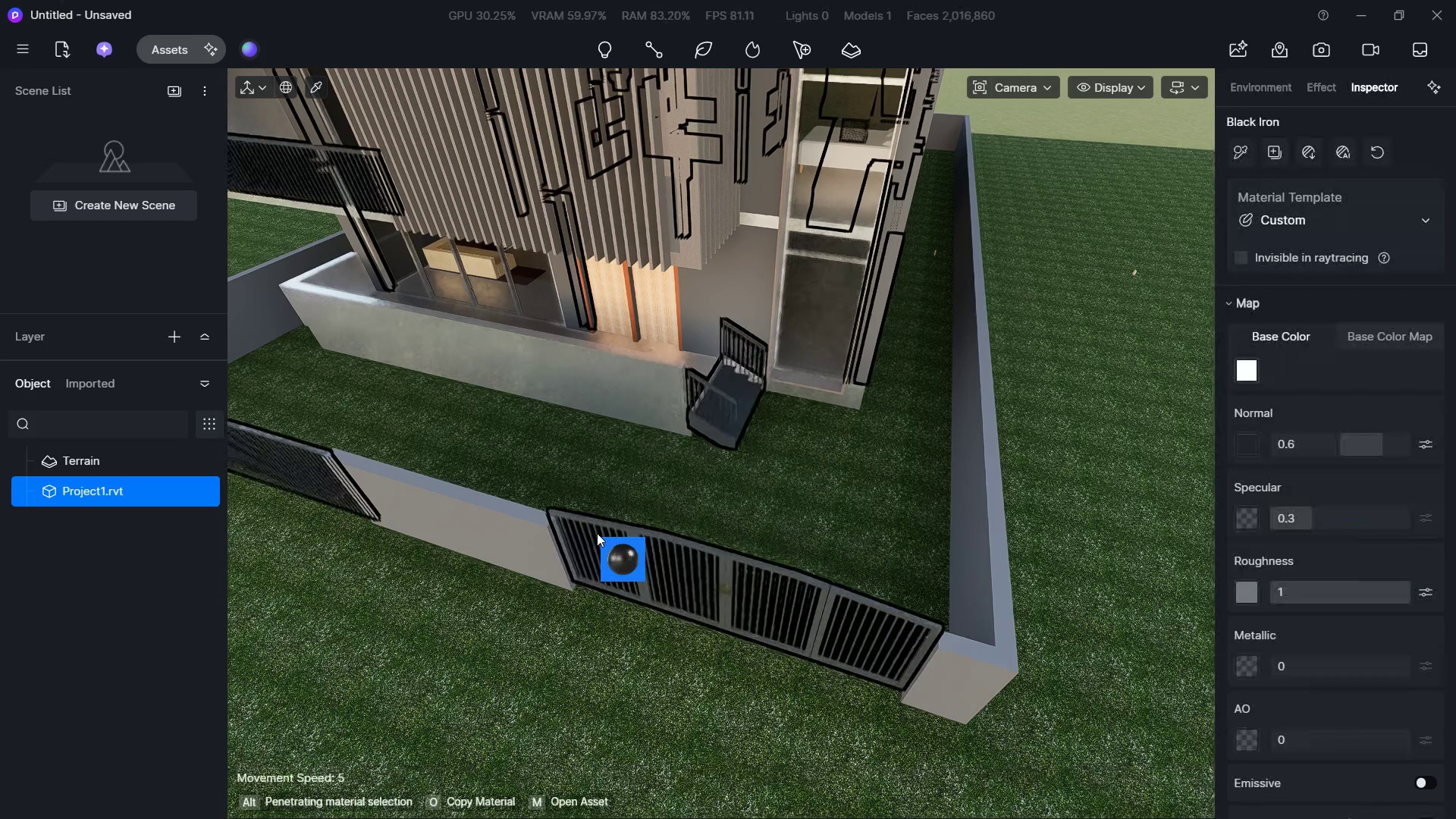 
key(Escape)
 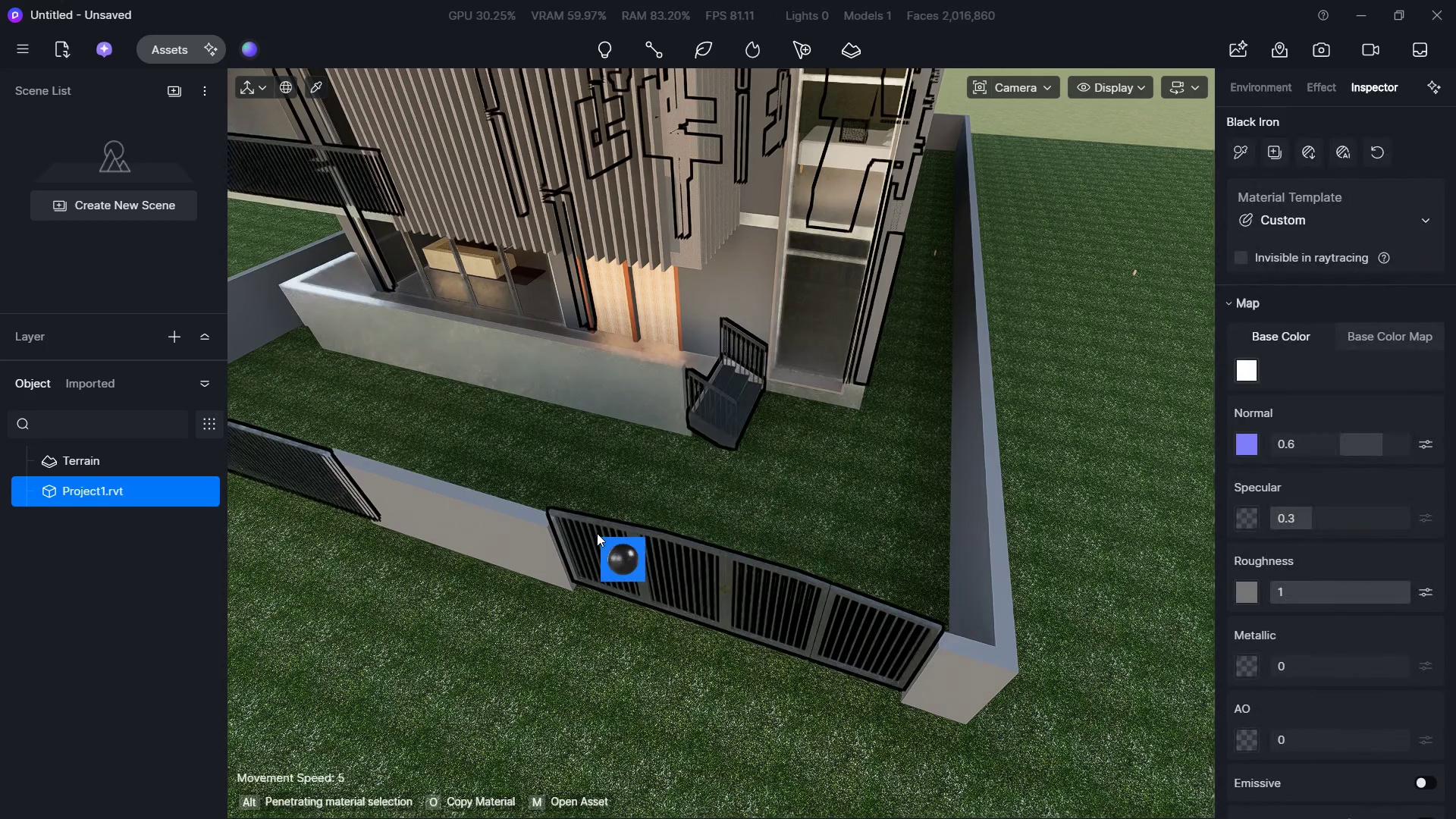 
key(Escape)
 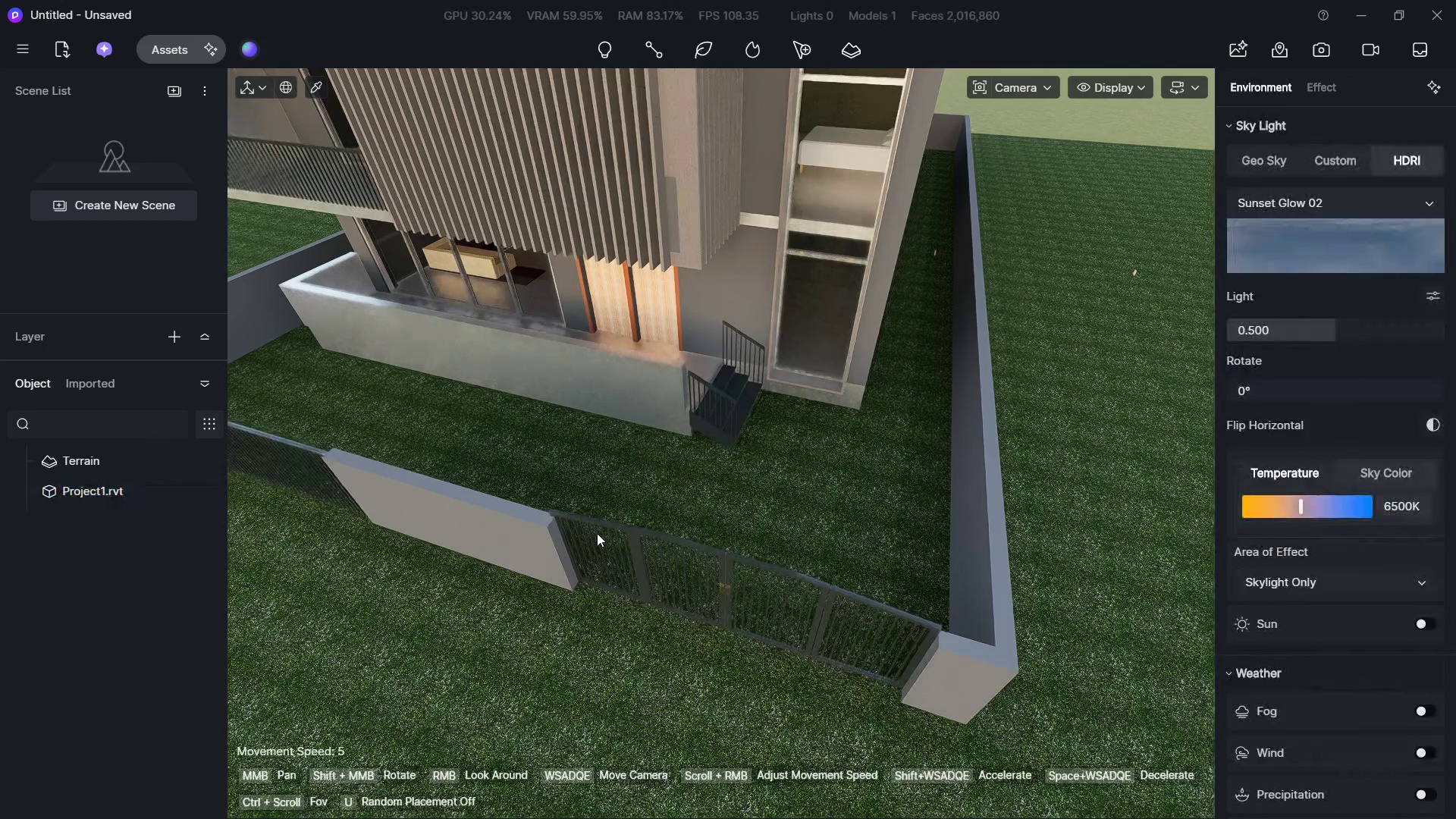 
hold_key(key=W, duration=0.31)
 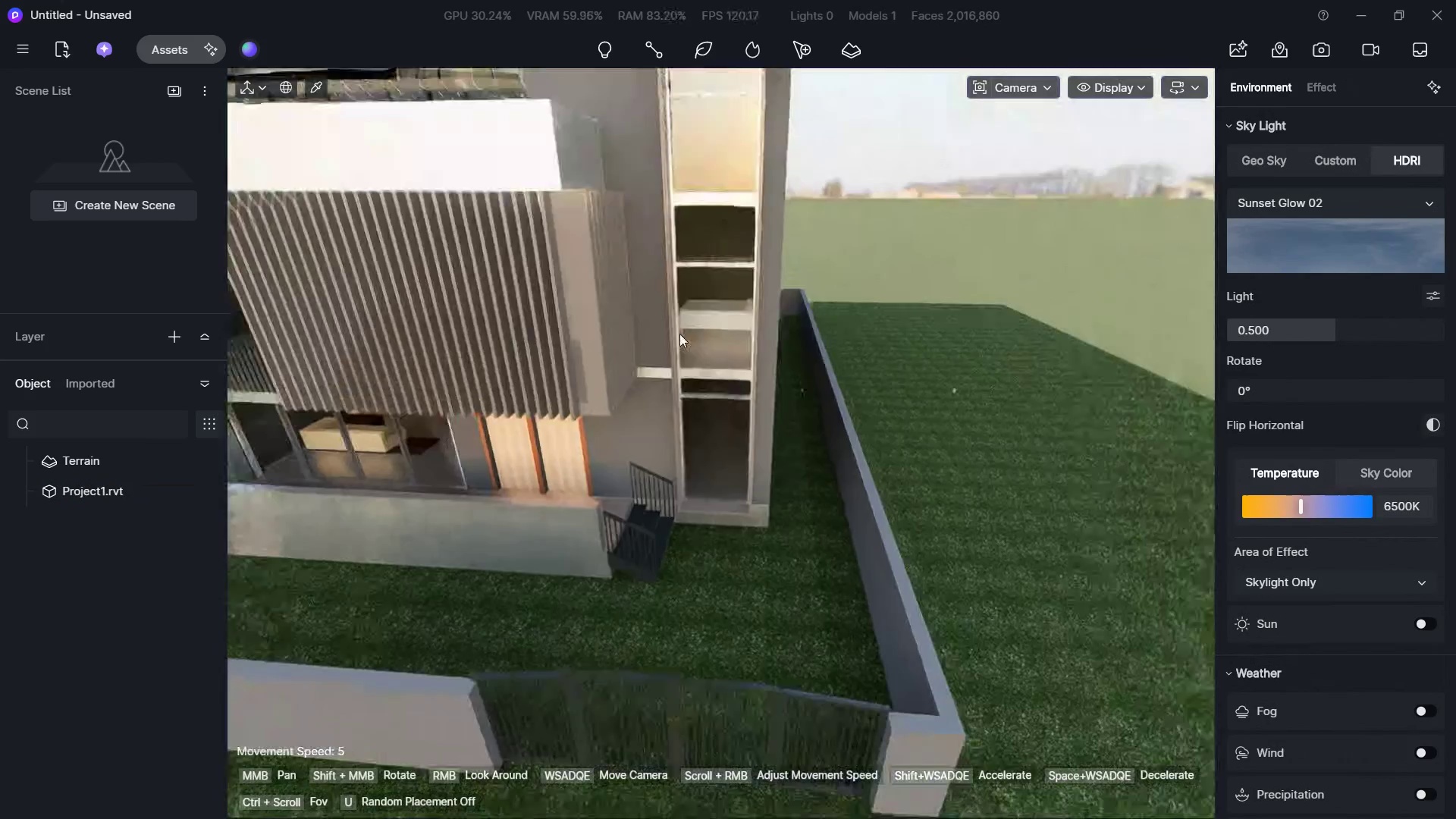 
hold_key(key=ShiftLeft, duration=1.7)
 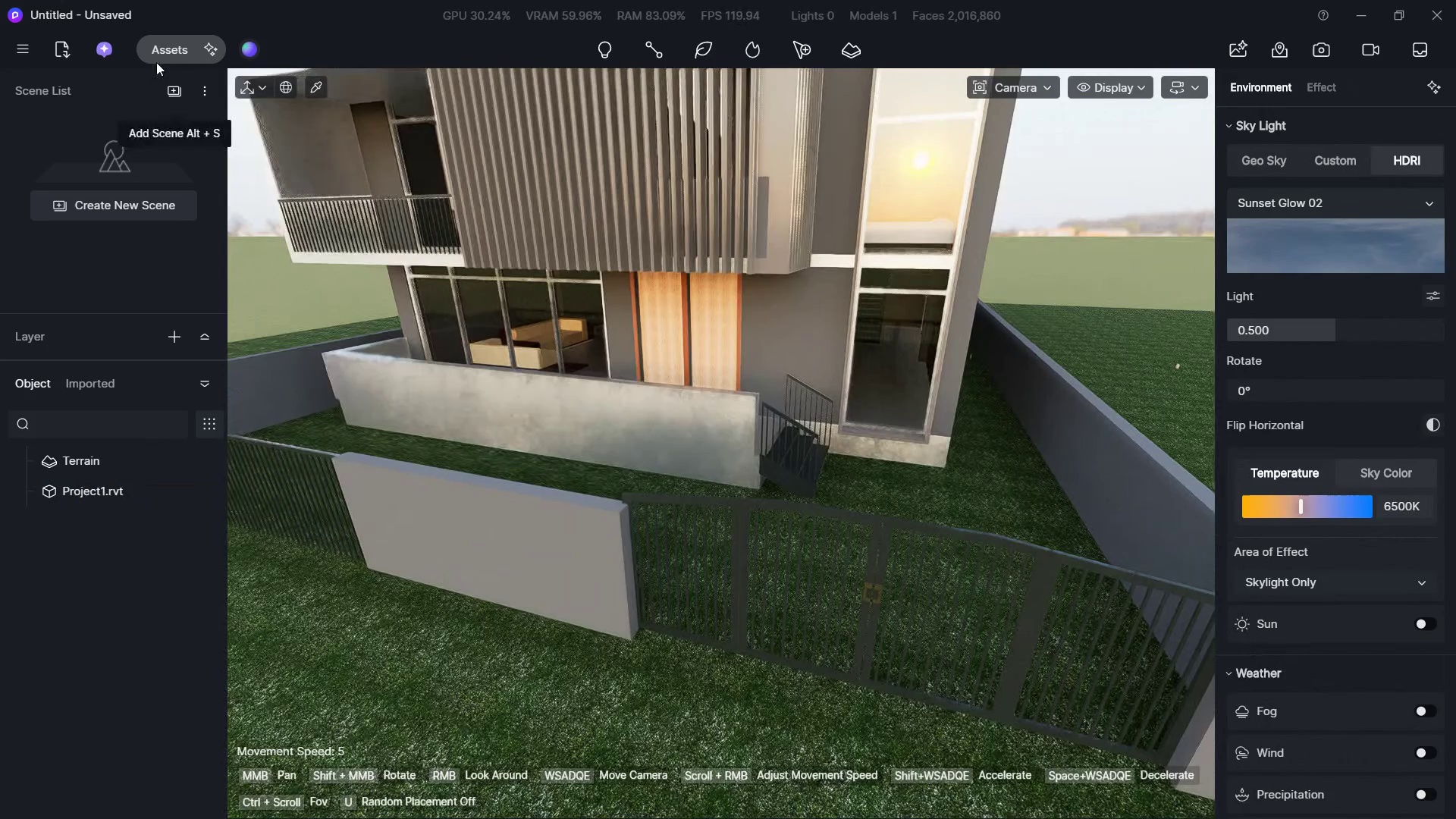 
hold_key(key=S, duration=0.72)
 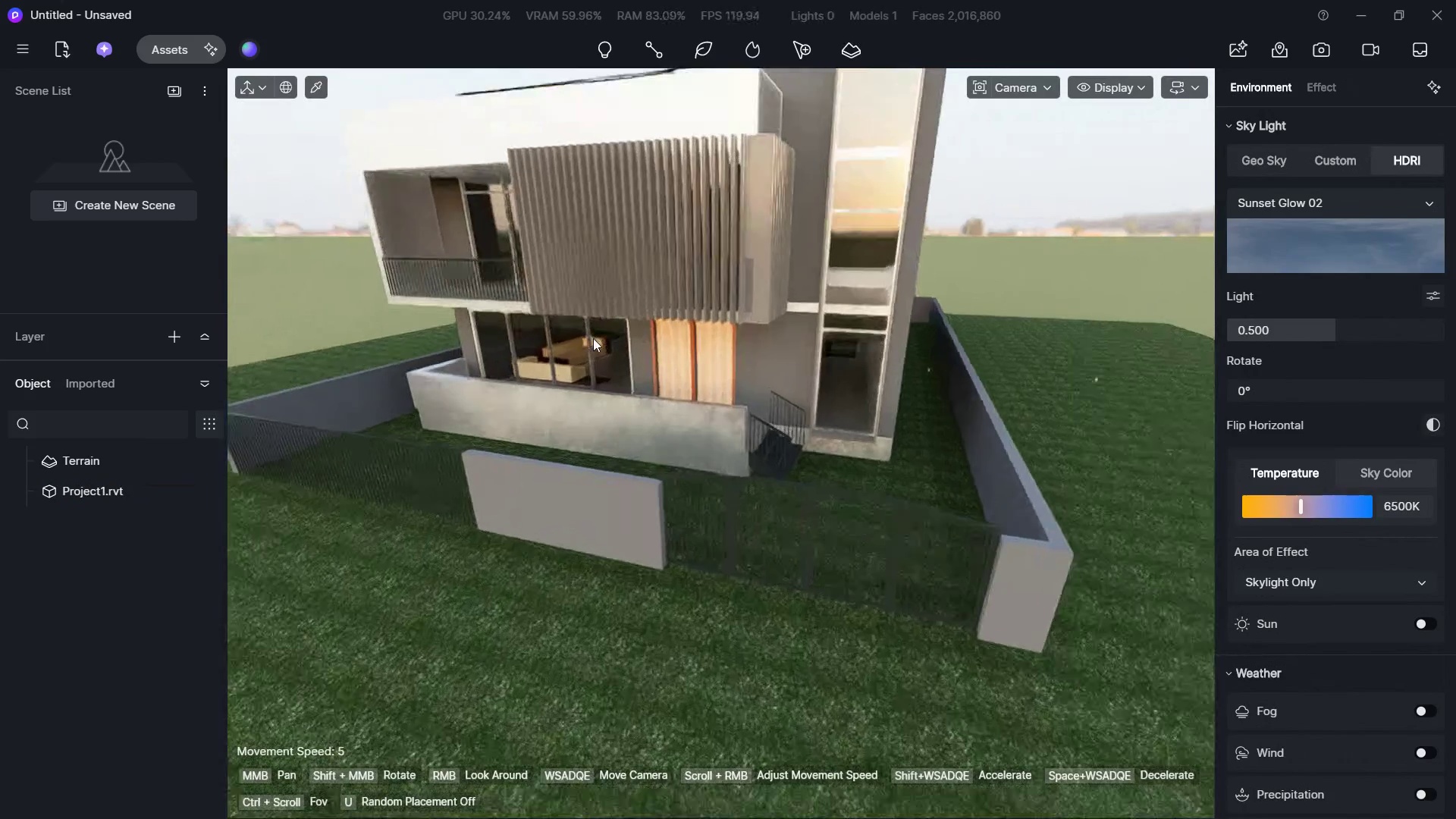 
hold_key(key=E, duration=0.44)
 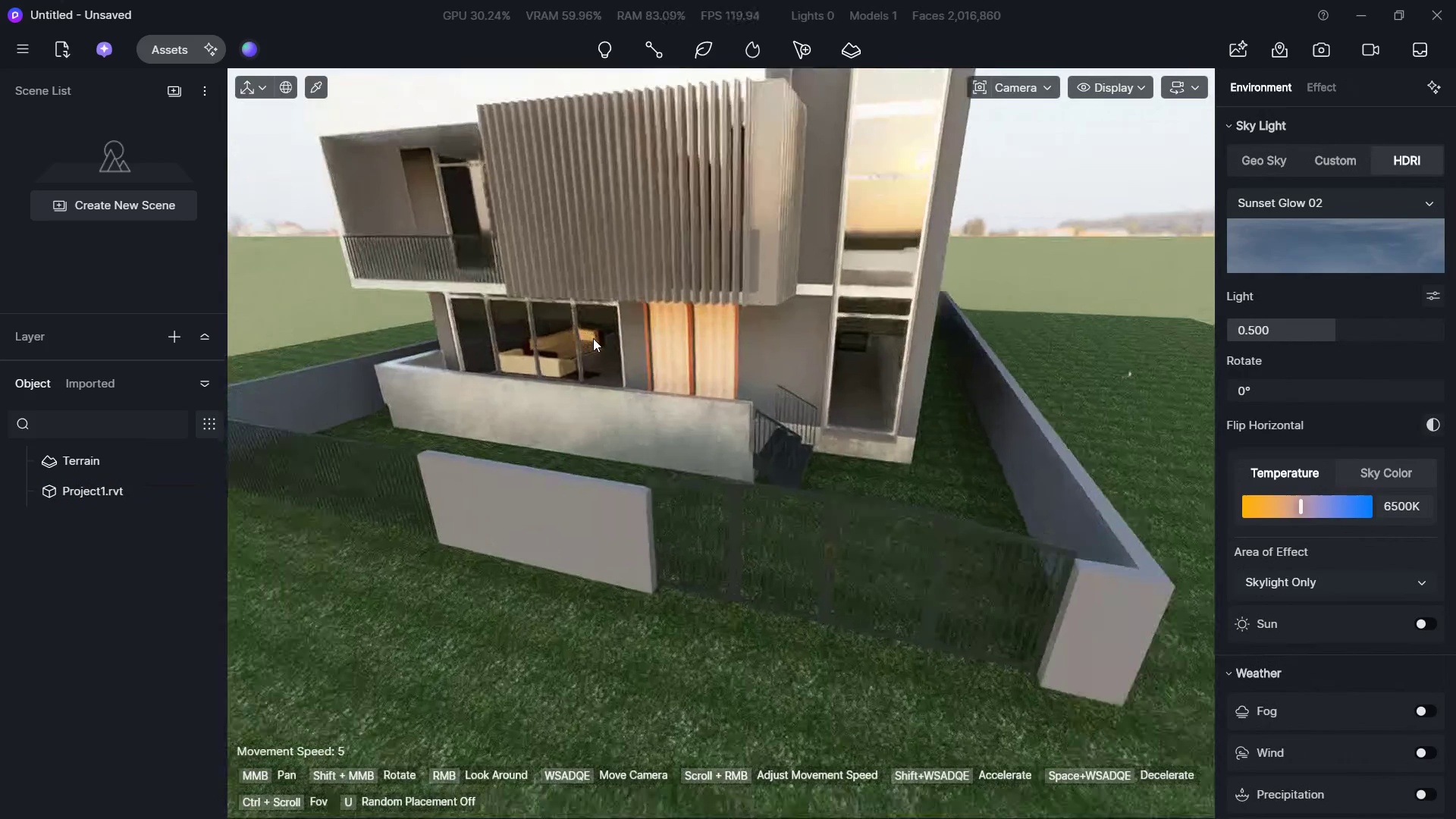 
hold_key(key=W, duration=0.56)
 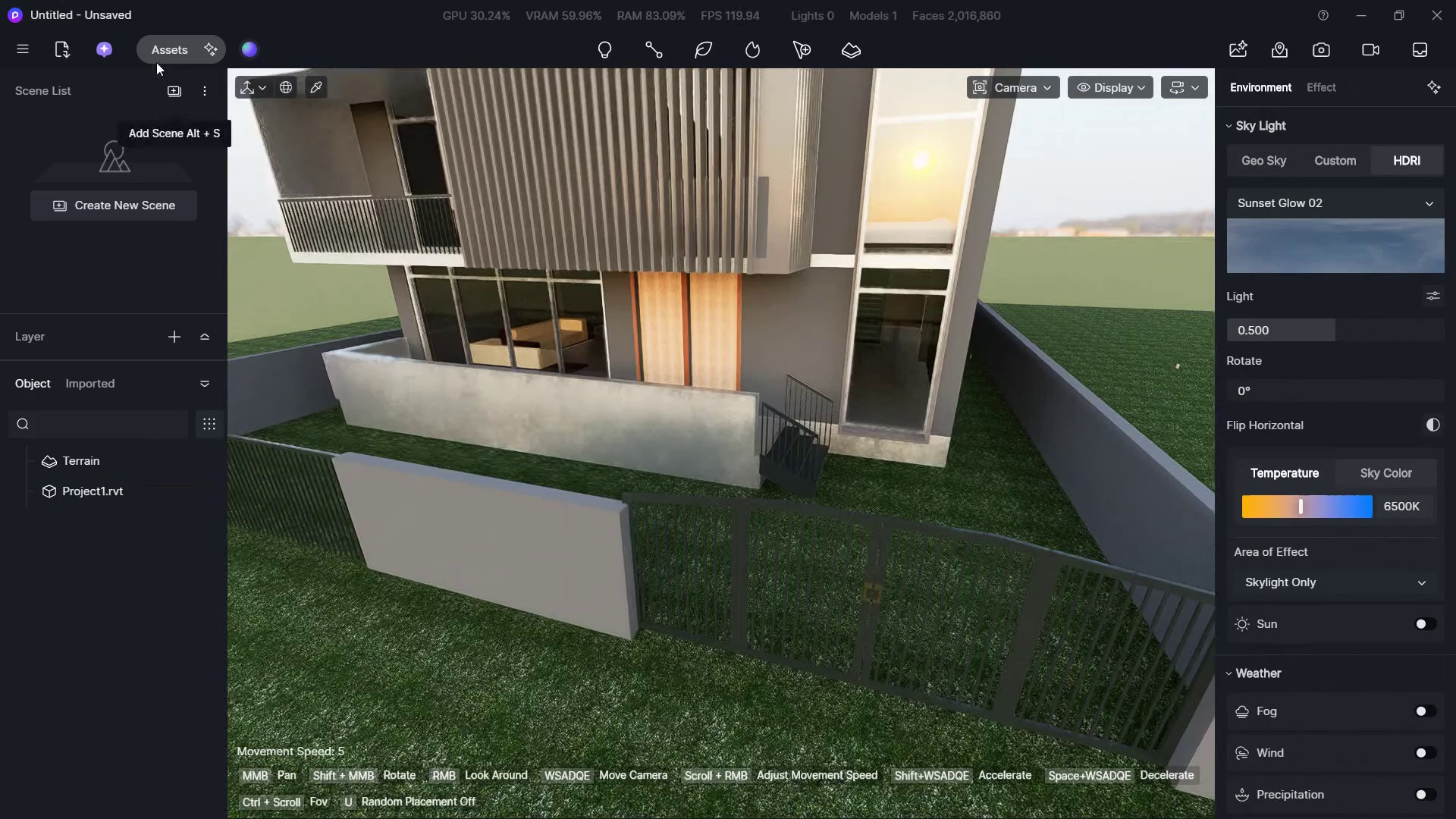 
left_click([153, 55])
 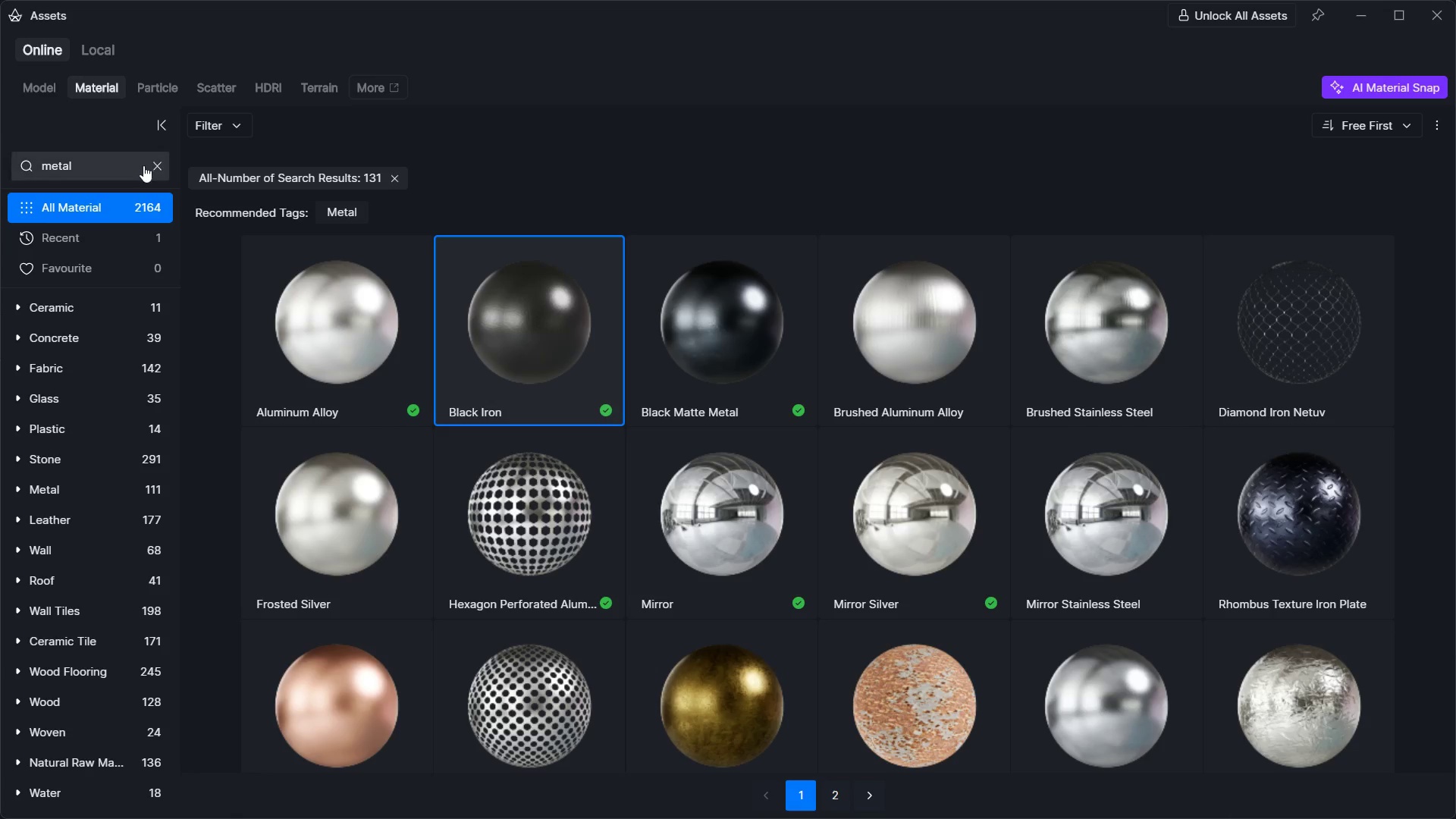 
left_click([155, 165])
 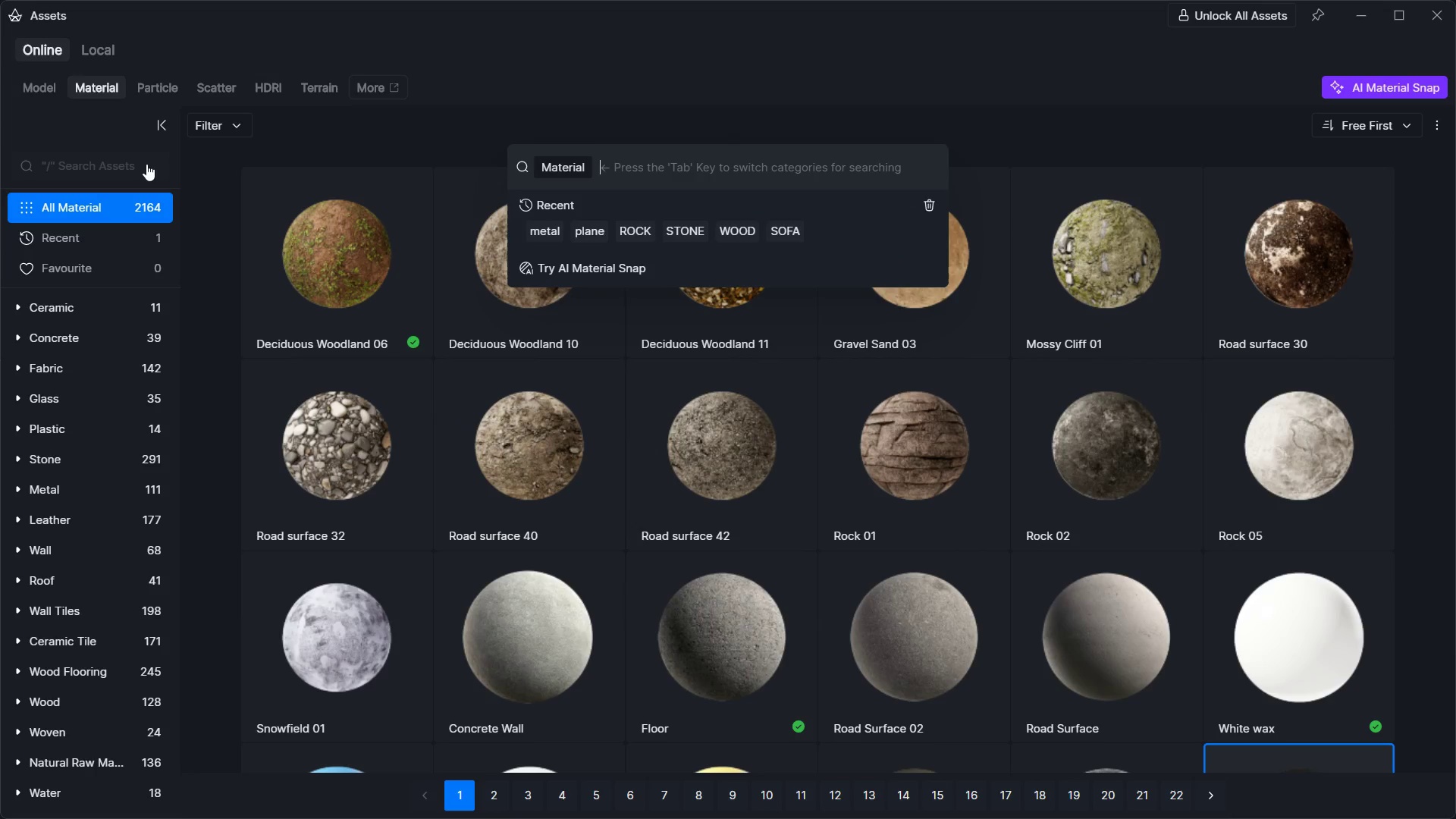 
type(con)
 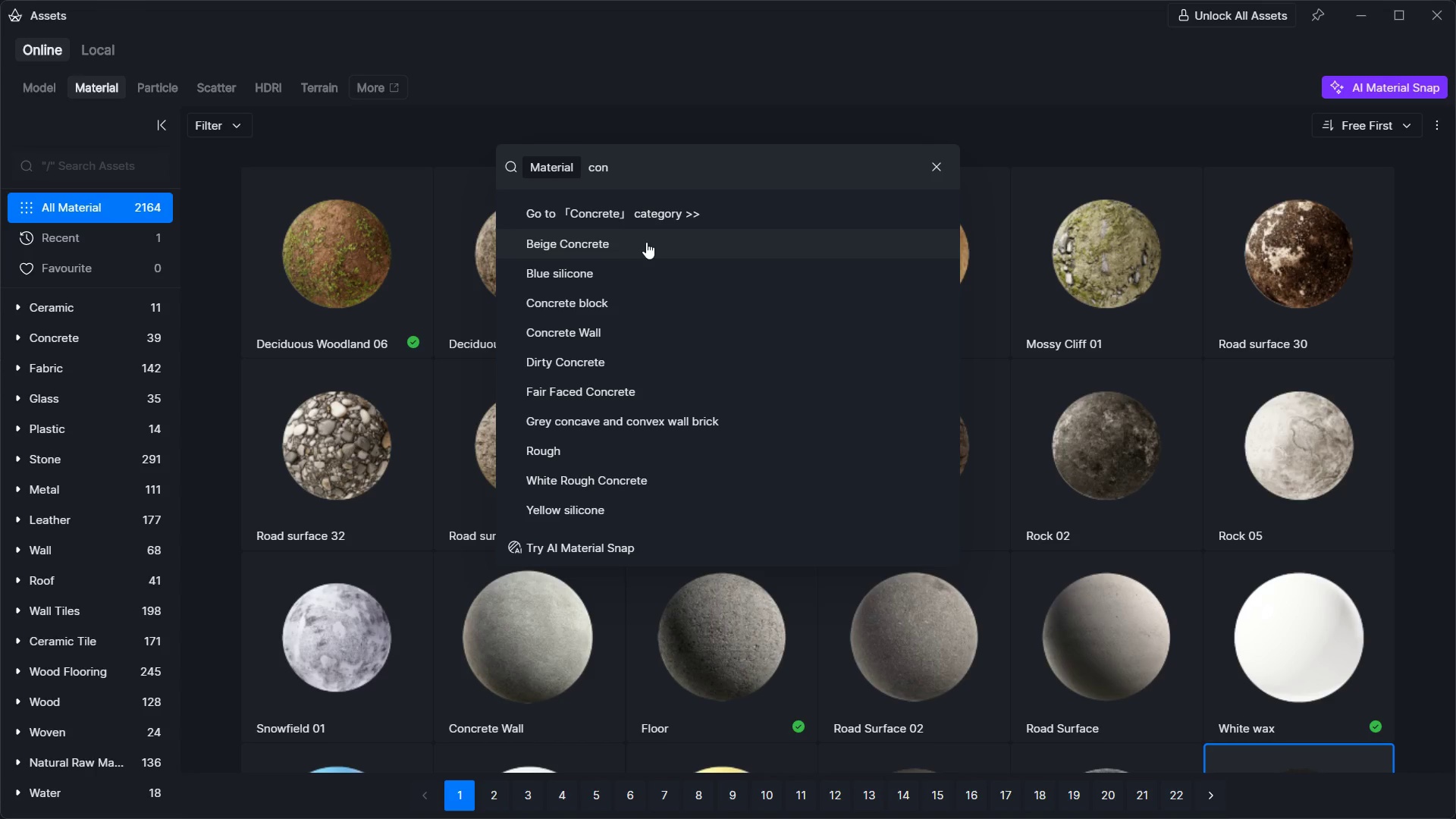 
left_click([646, 242])
 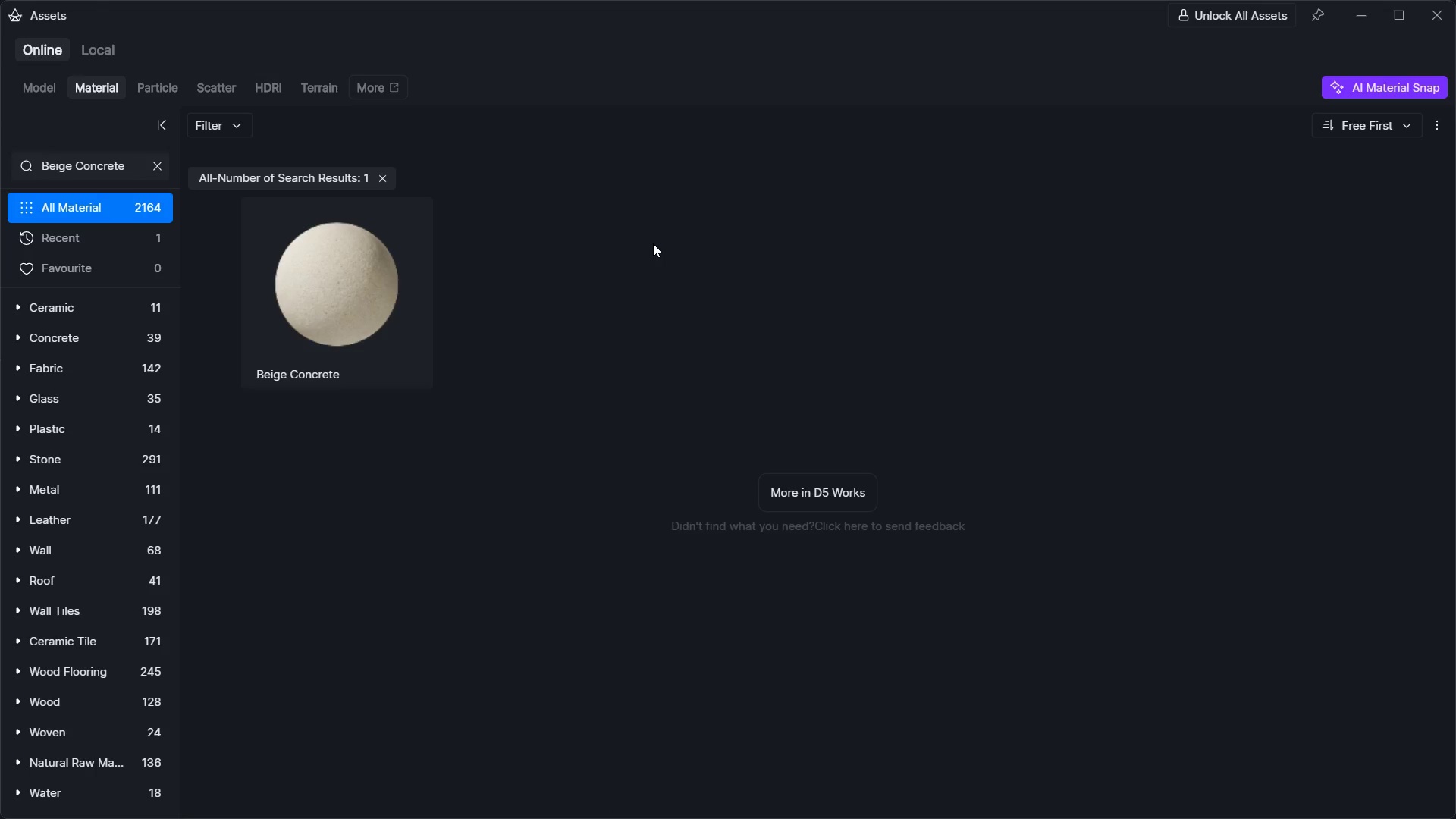 
left_click([301, 322])
 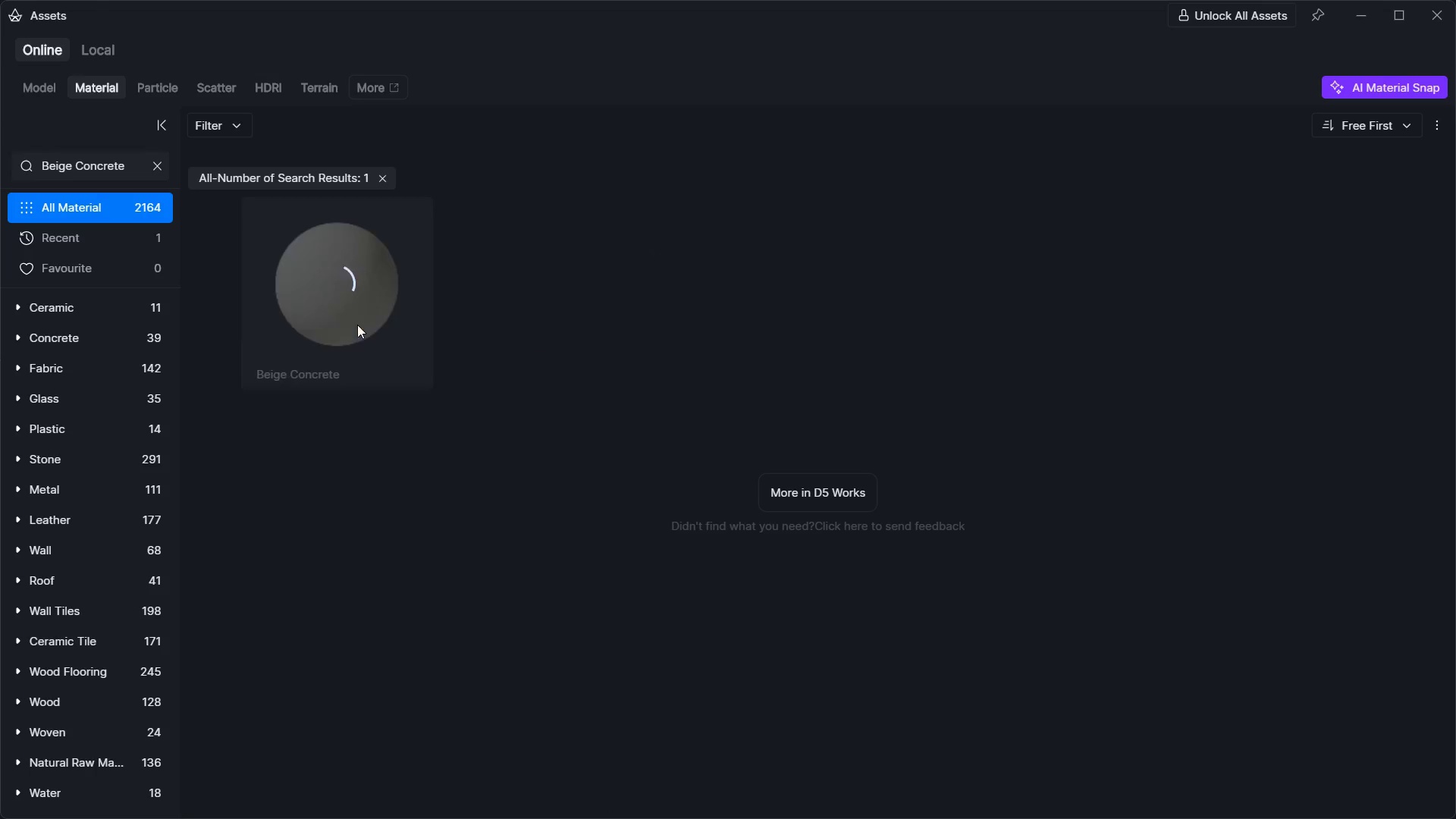 
key(Alt+AltLeft)
 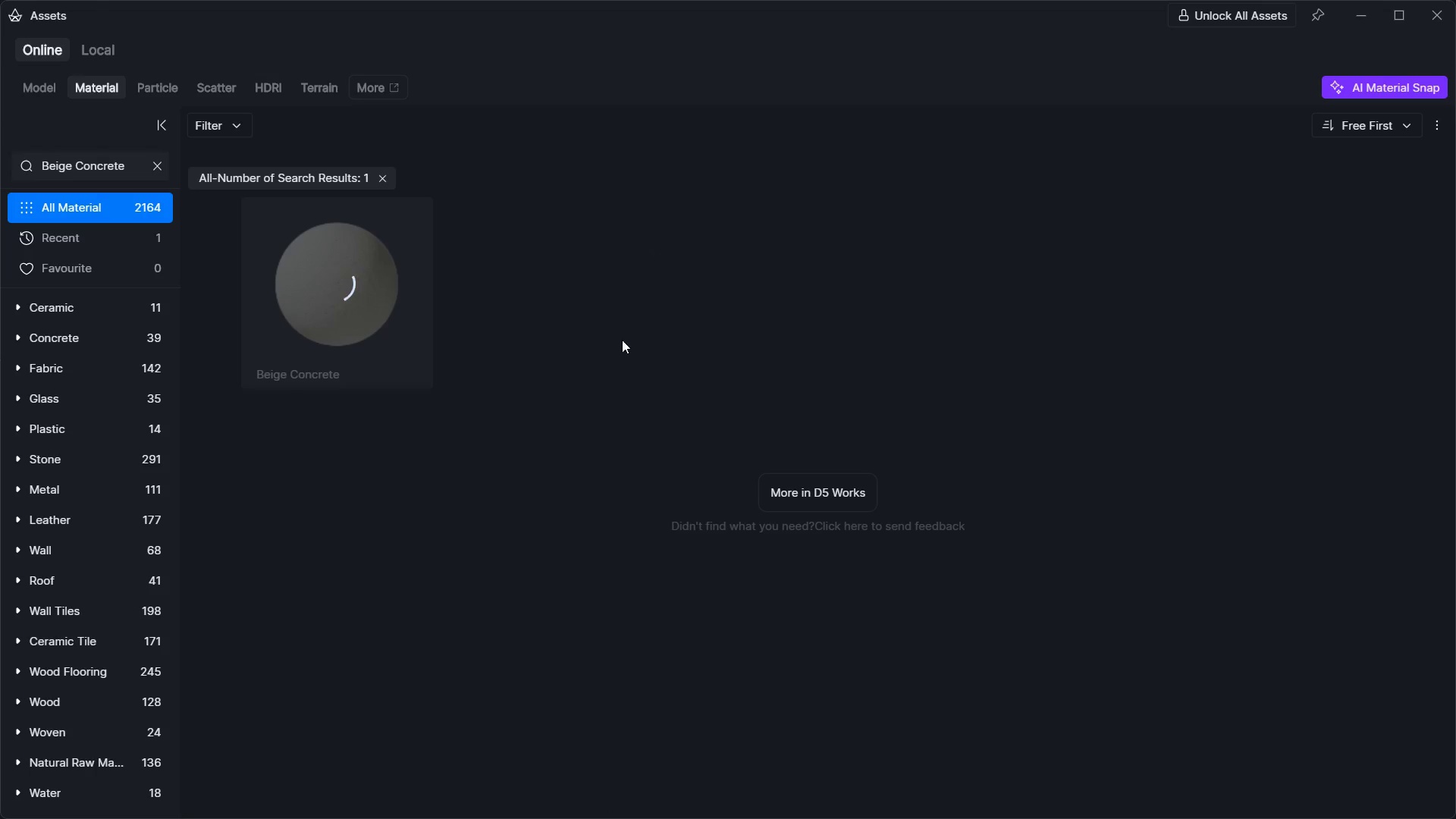 
key(Alt+Tab)
 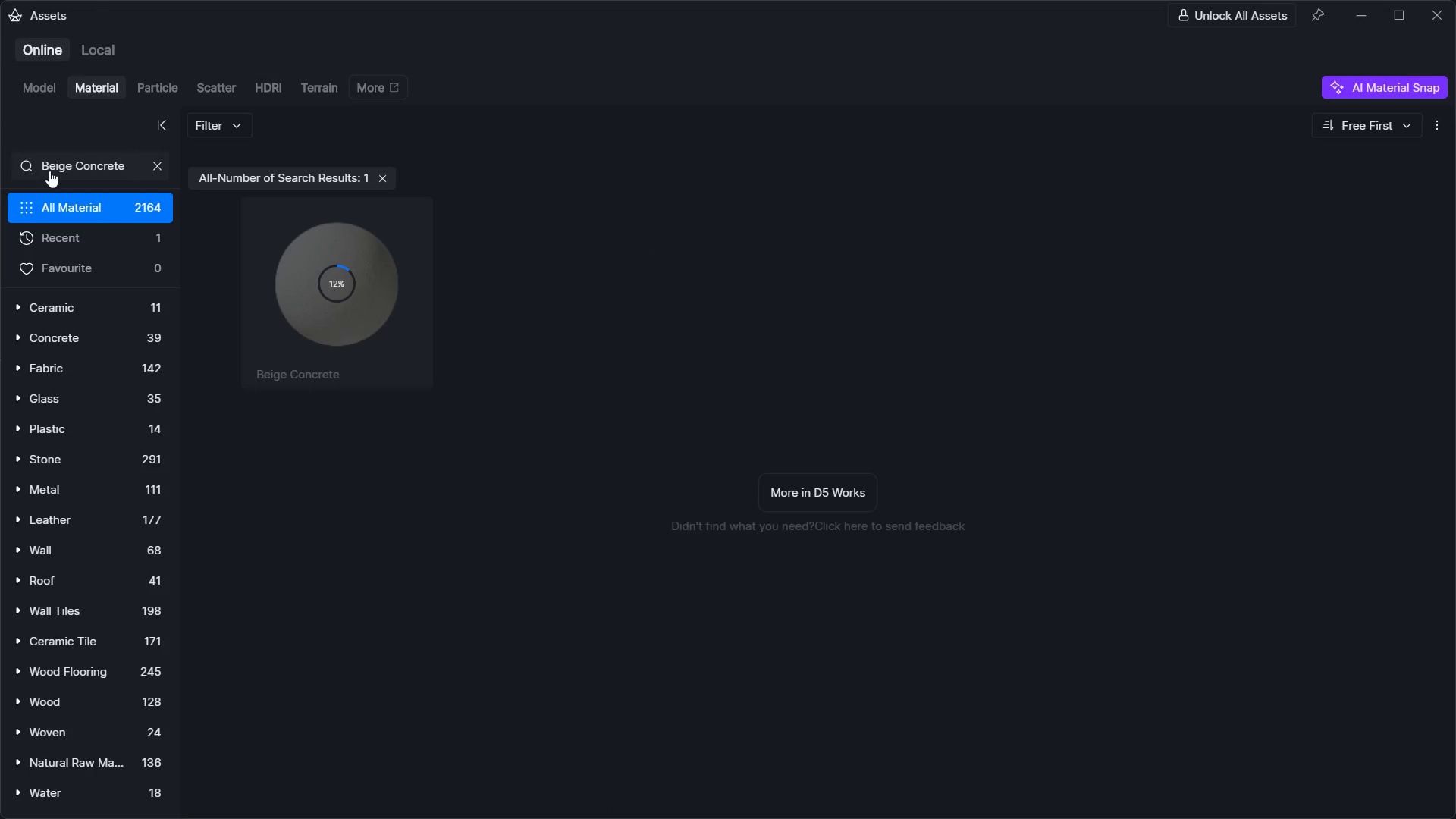 
left_click([65, 155])
 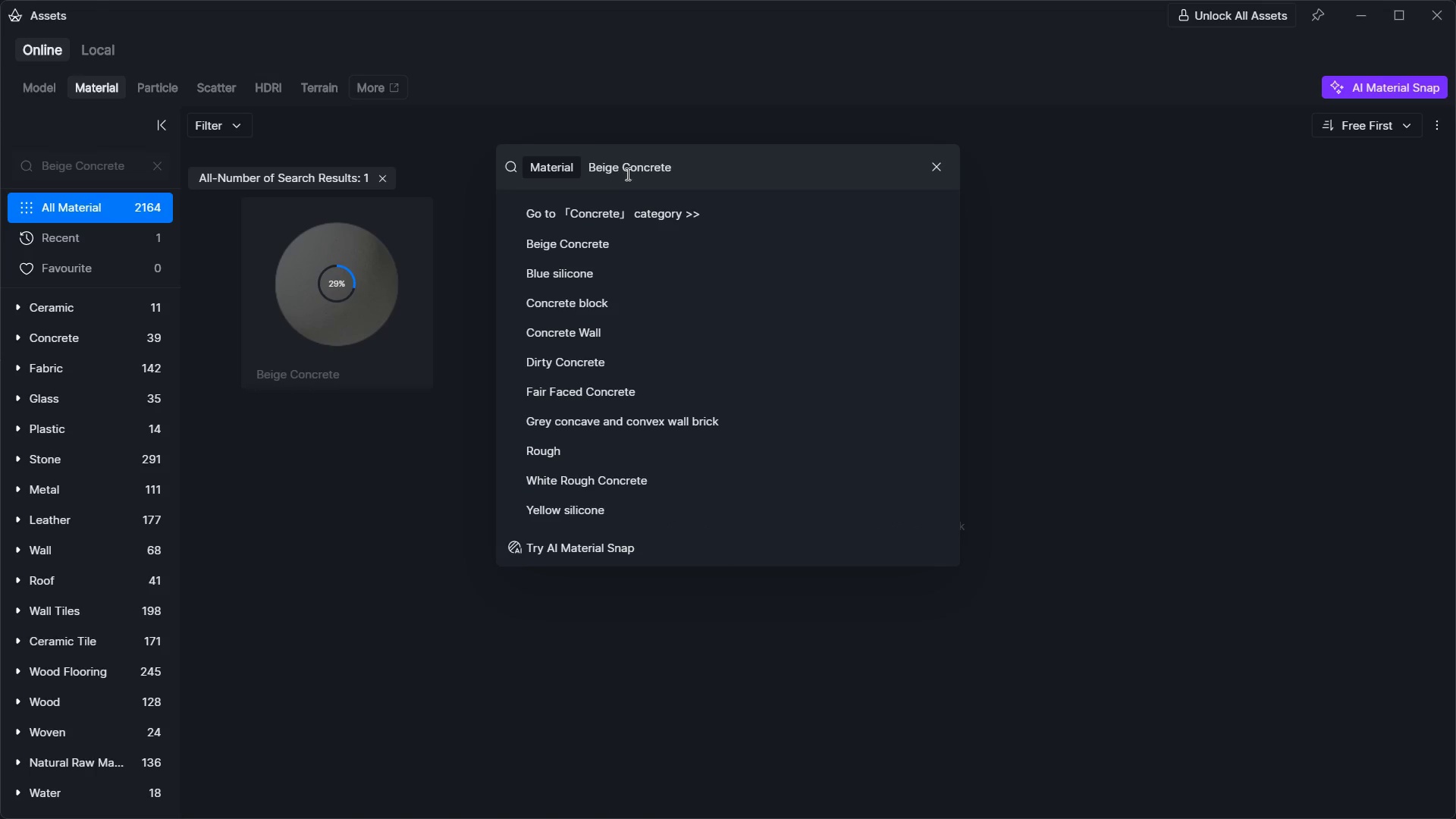 
left_click_drag(start_coordinate=[621, 162], to_coordinate=[526, 165])
 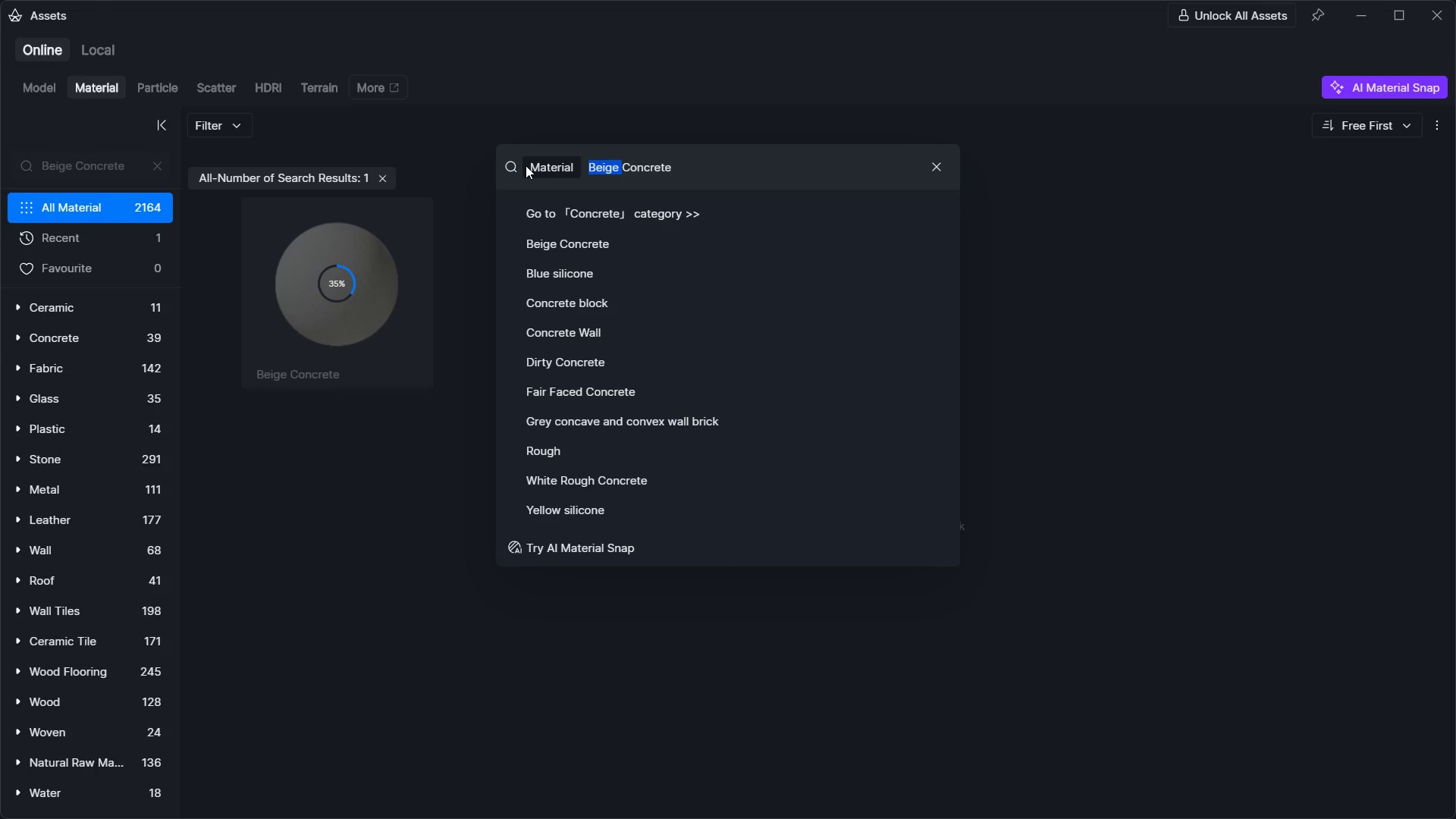 
key(Backspace)
 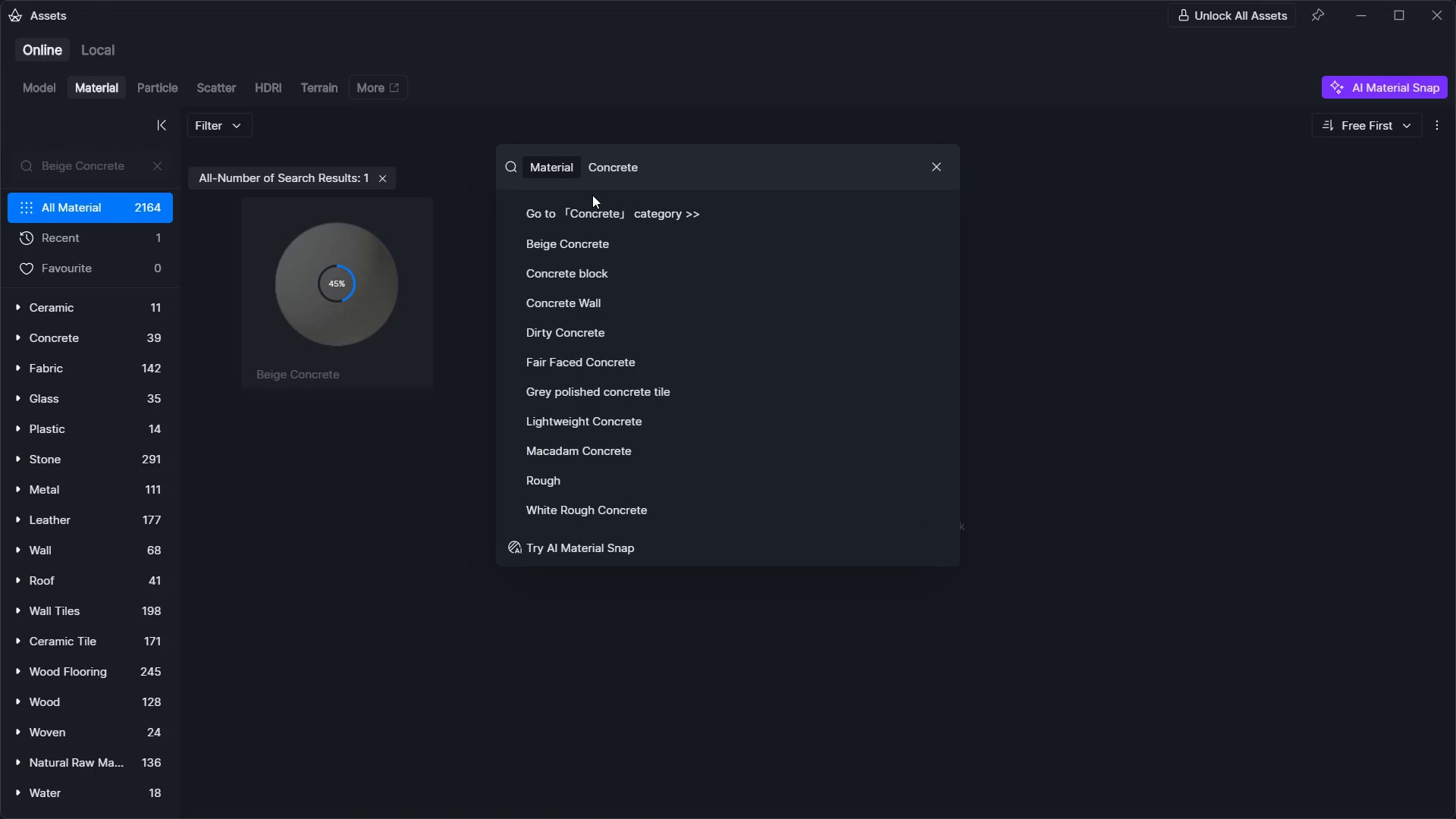 
key(Enter)
 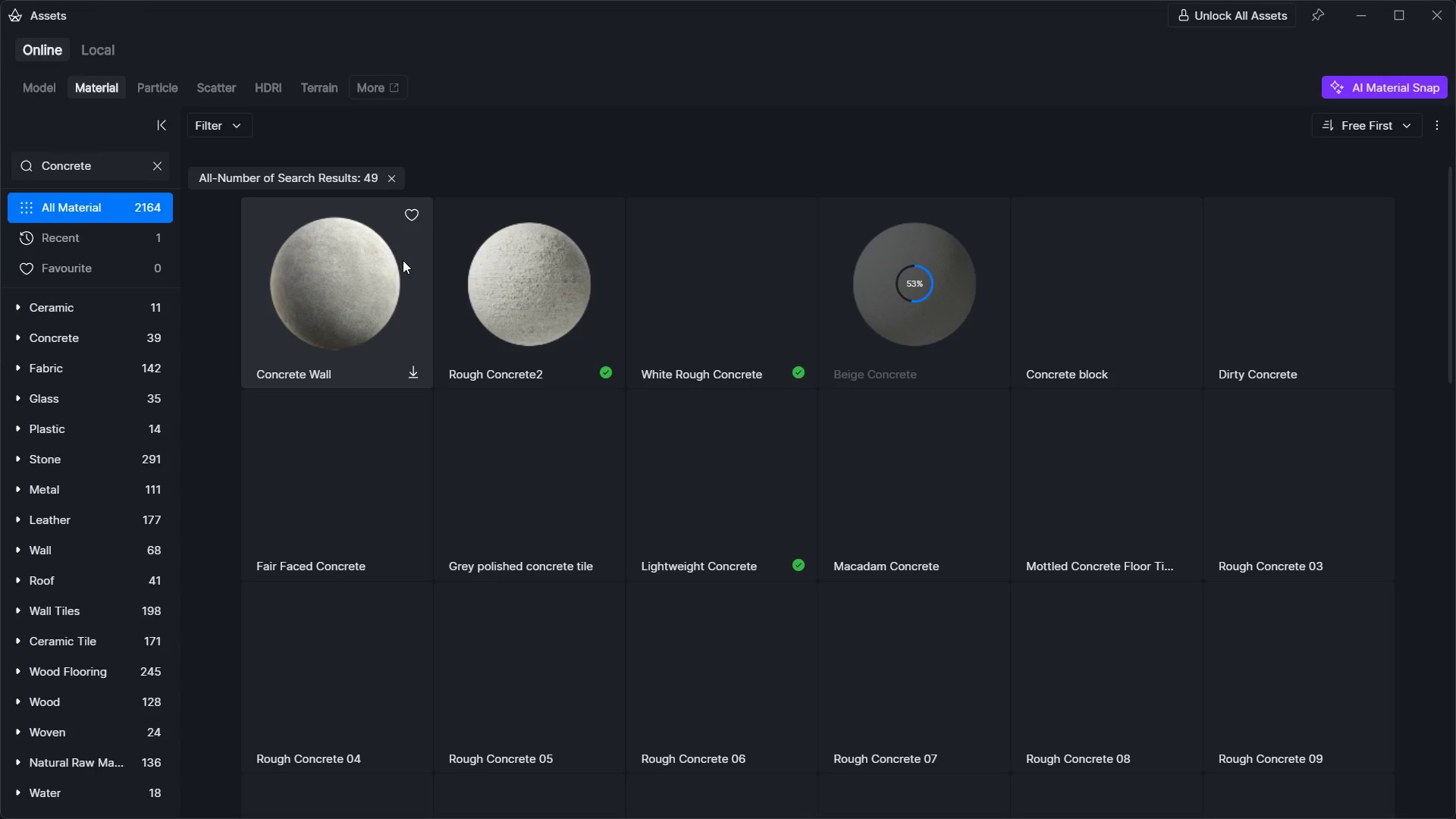 
left_click([377, 307])
 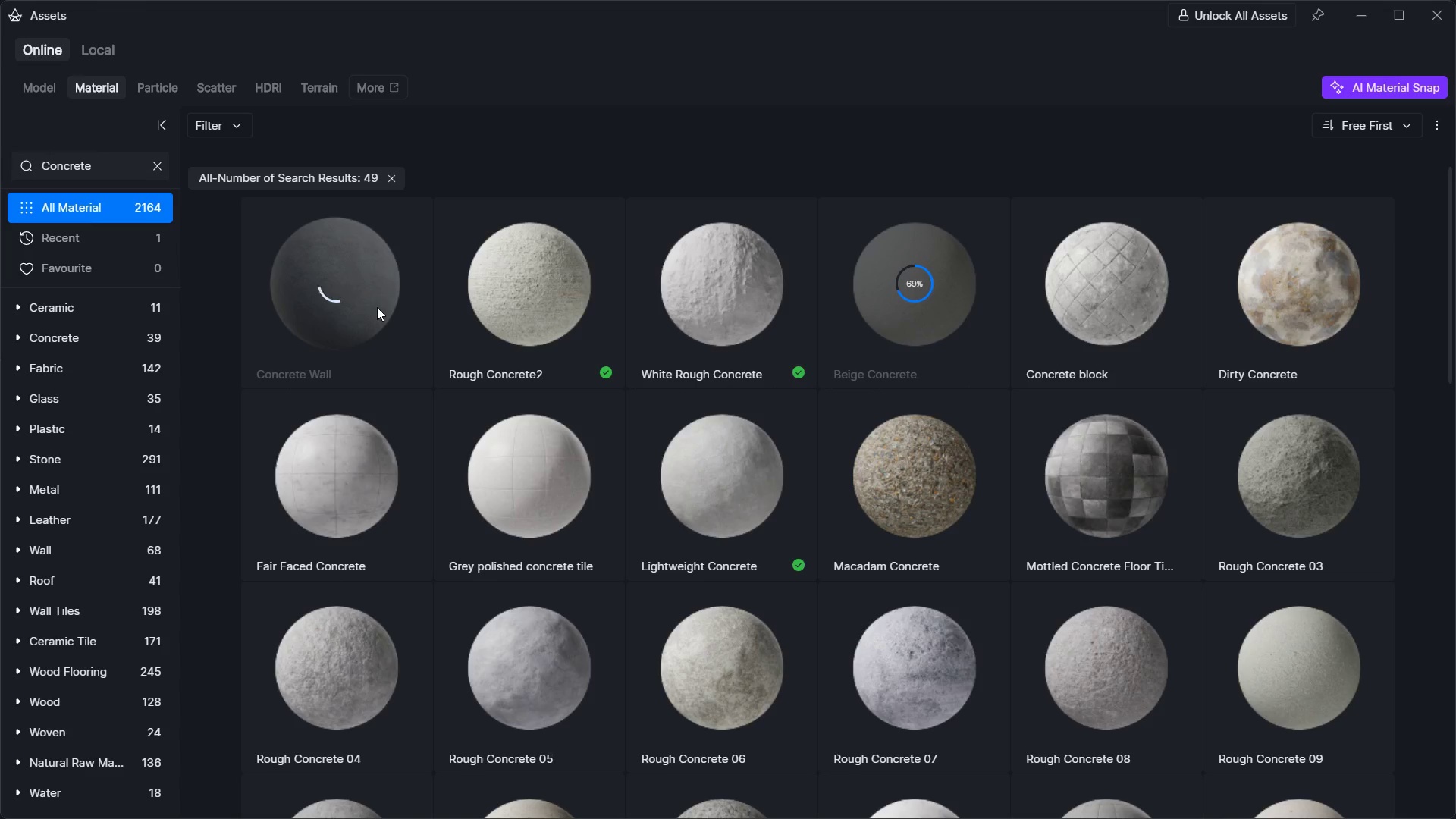 
wait(9.64)
 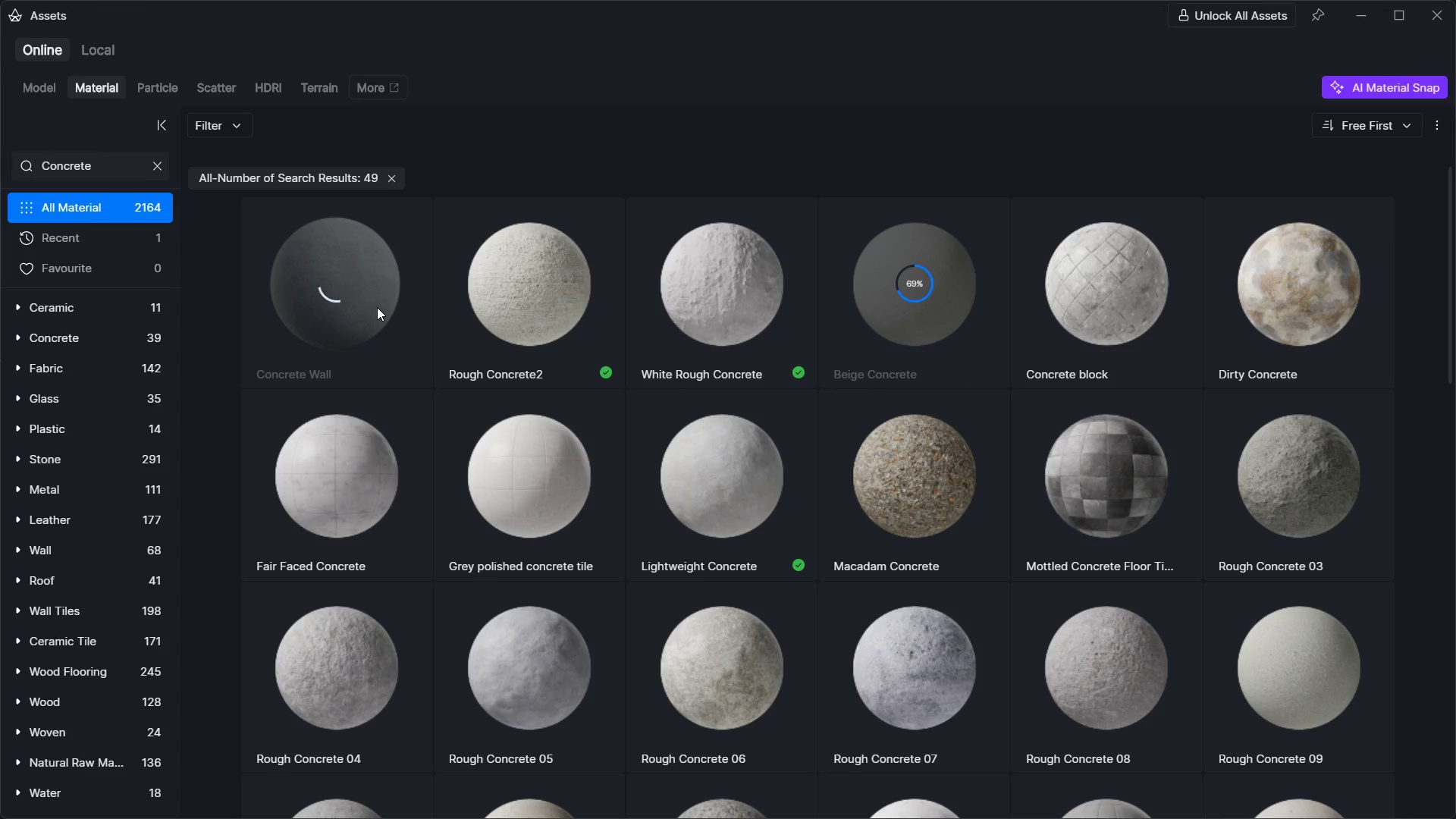 
hold_key(key=AltLeft, duration=0.5)
 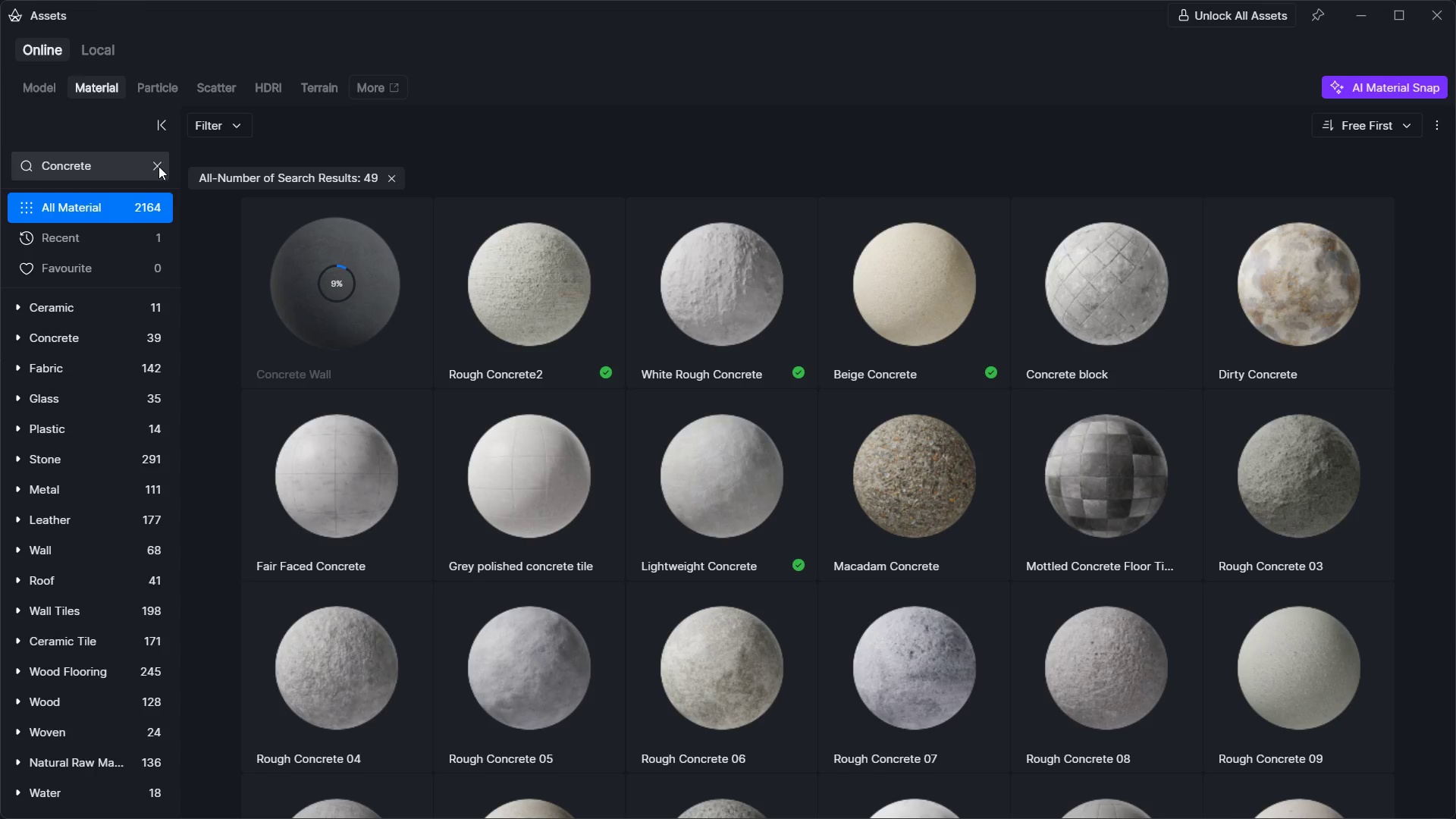 
double_click([95, 163])
 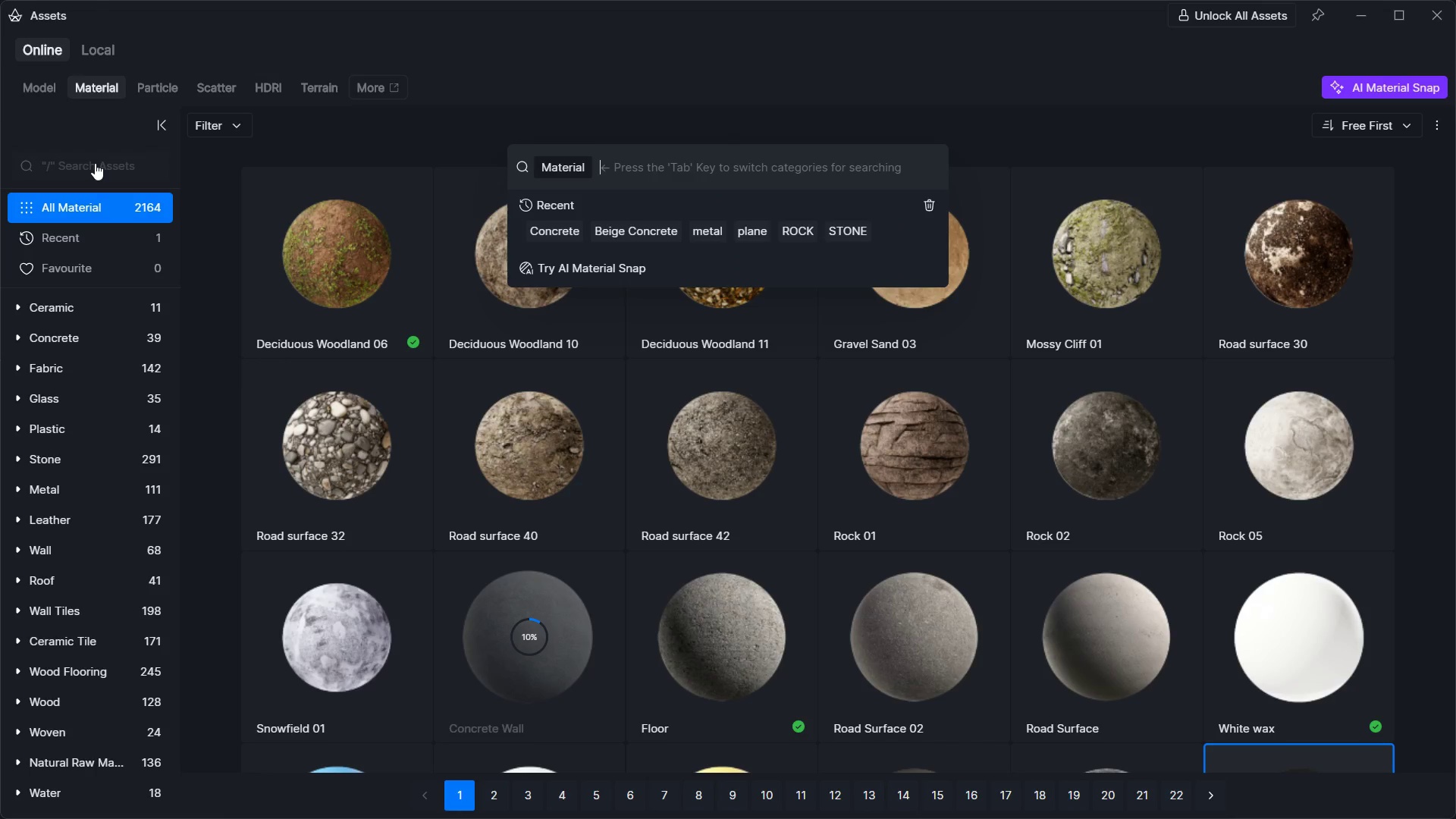 
type(cladding)
 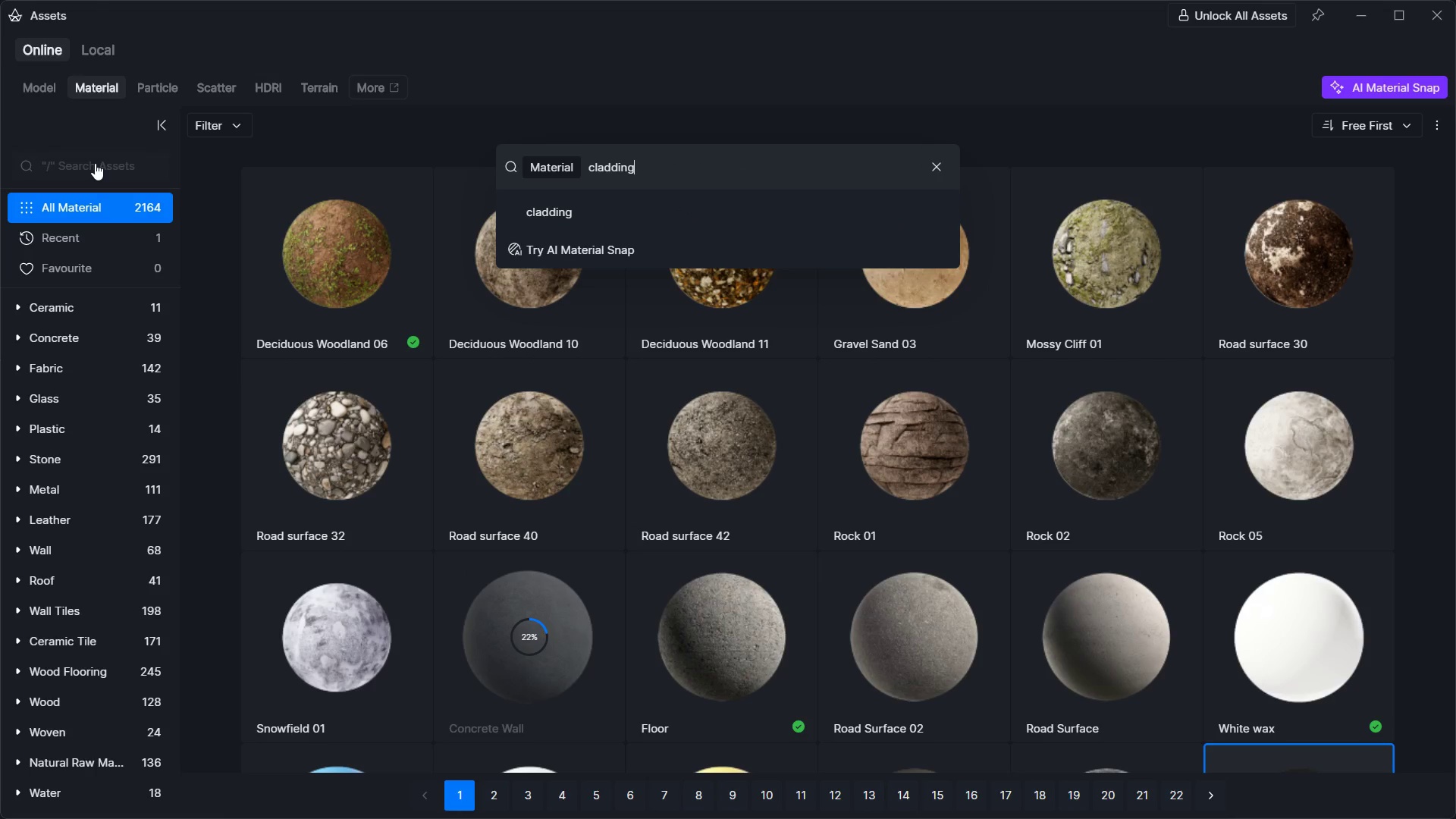 
key(Enter)
 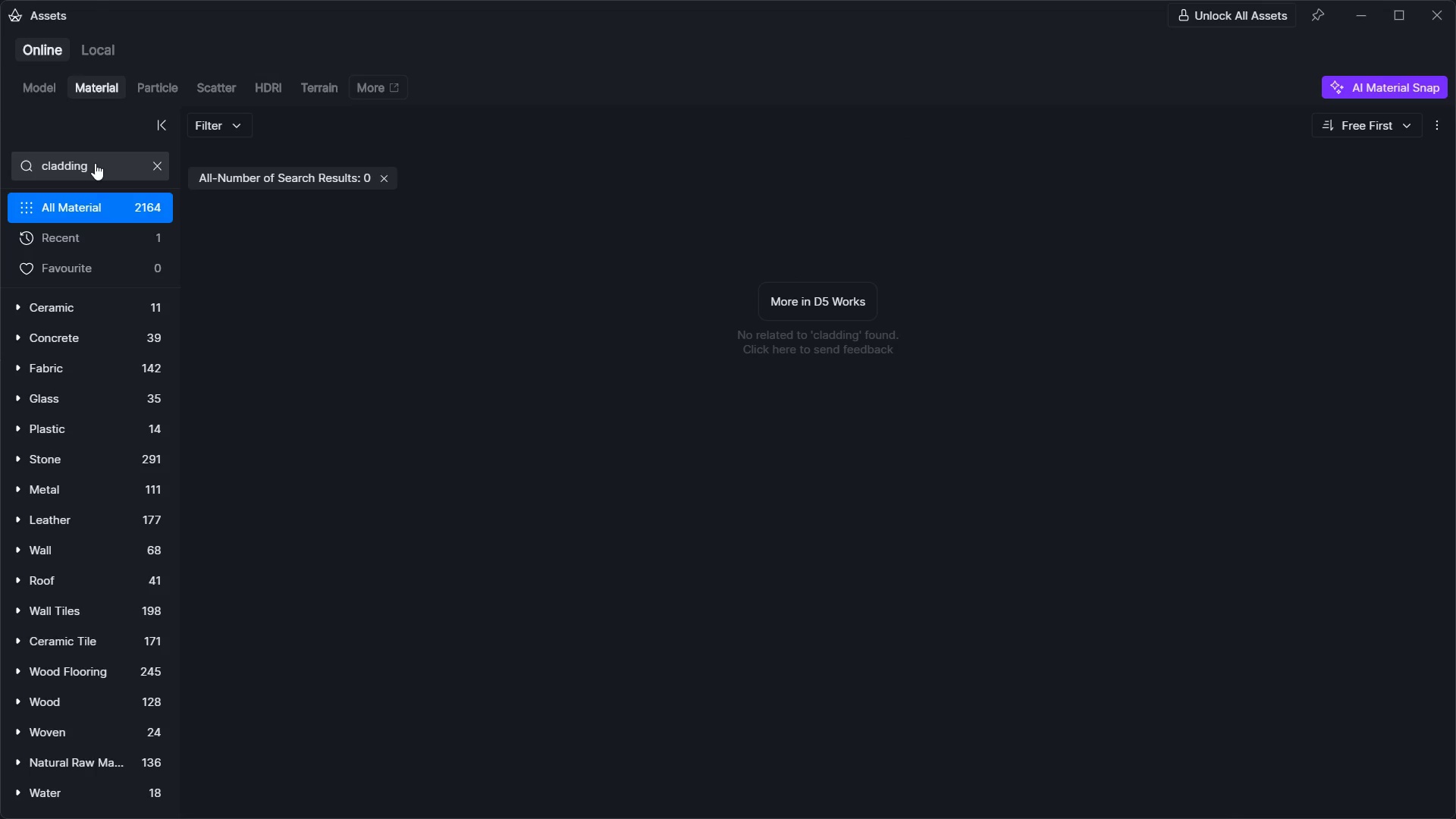 
key(Alt+Tab)
 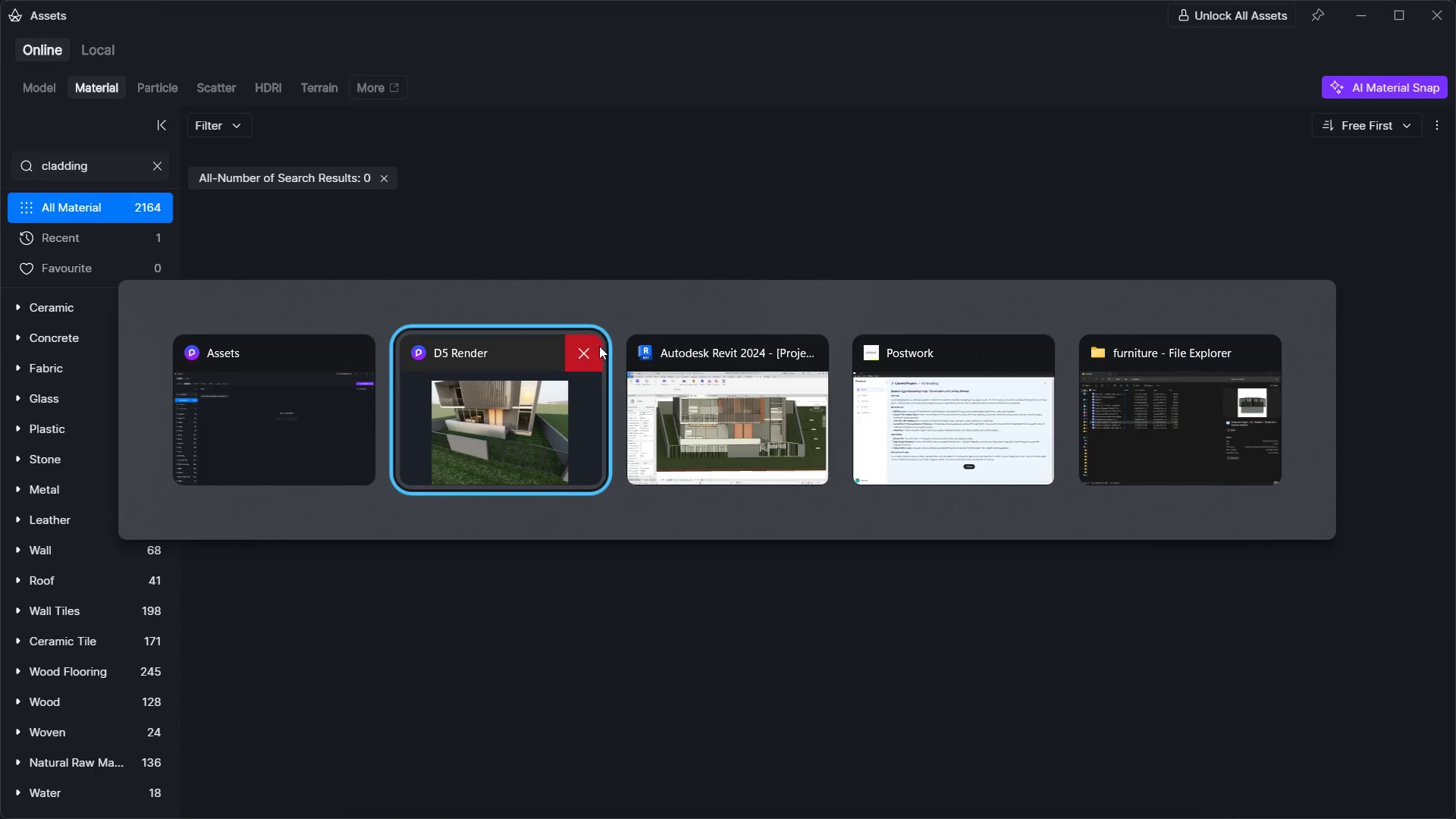 
key(Alt+Tab)
 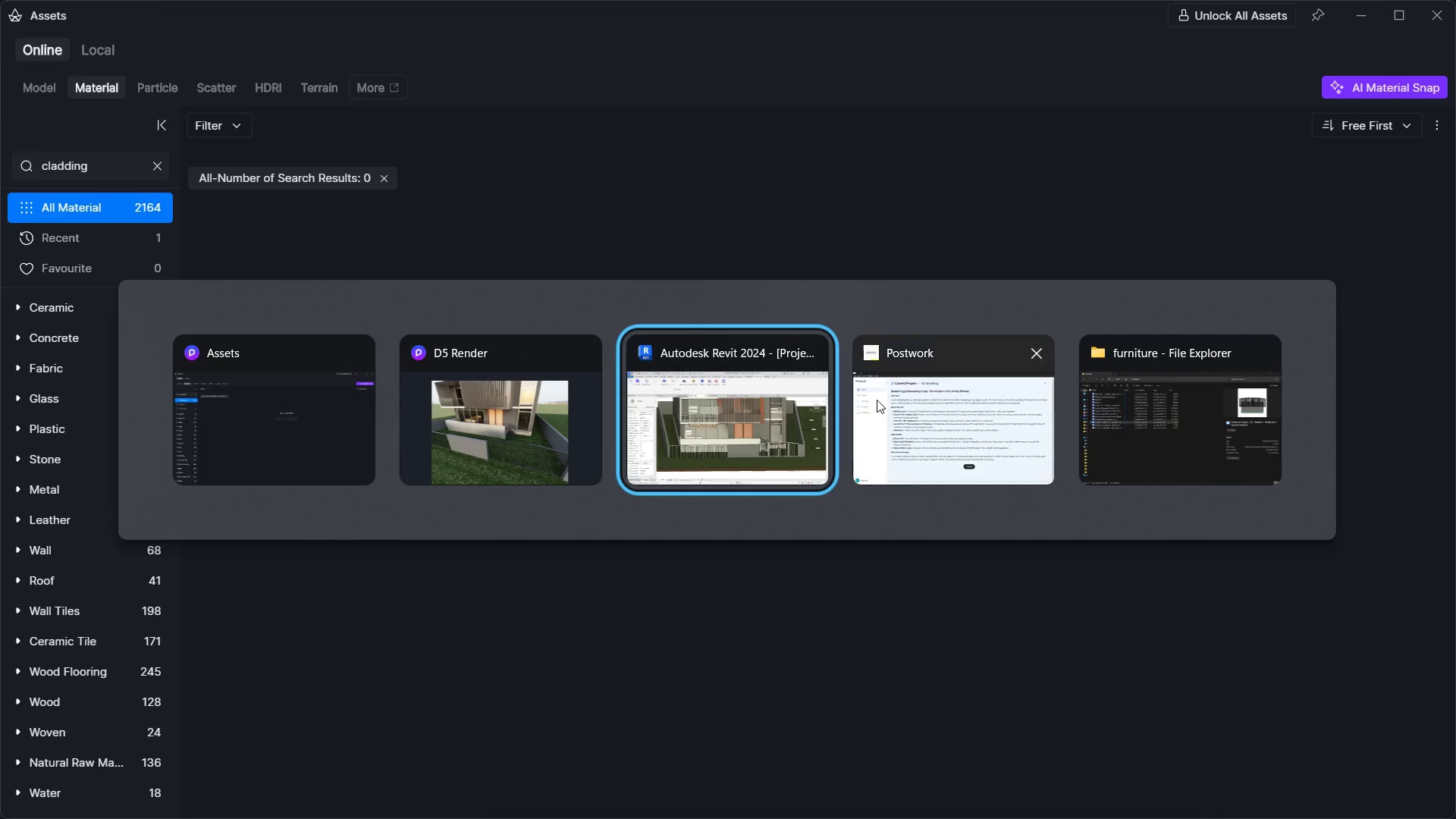 
key(Alt+Tab)